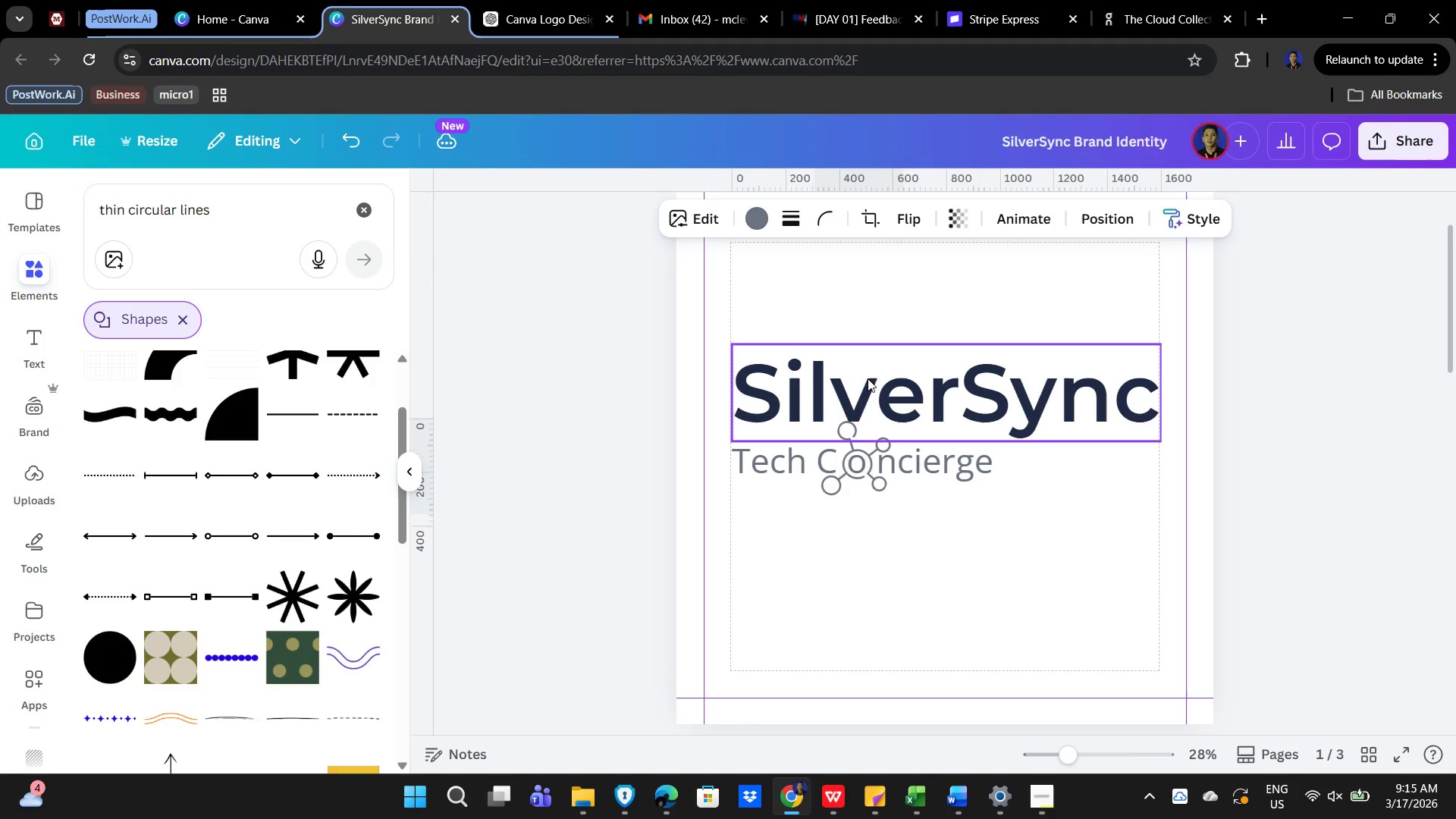 
key(ArrowLeft)
 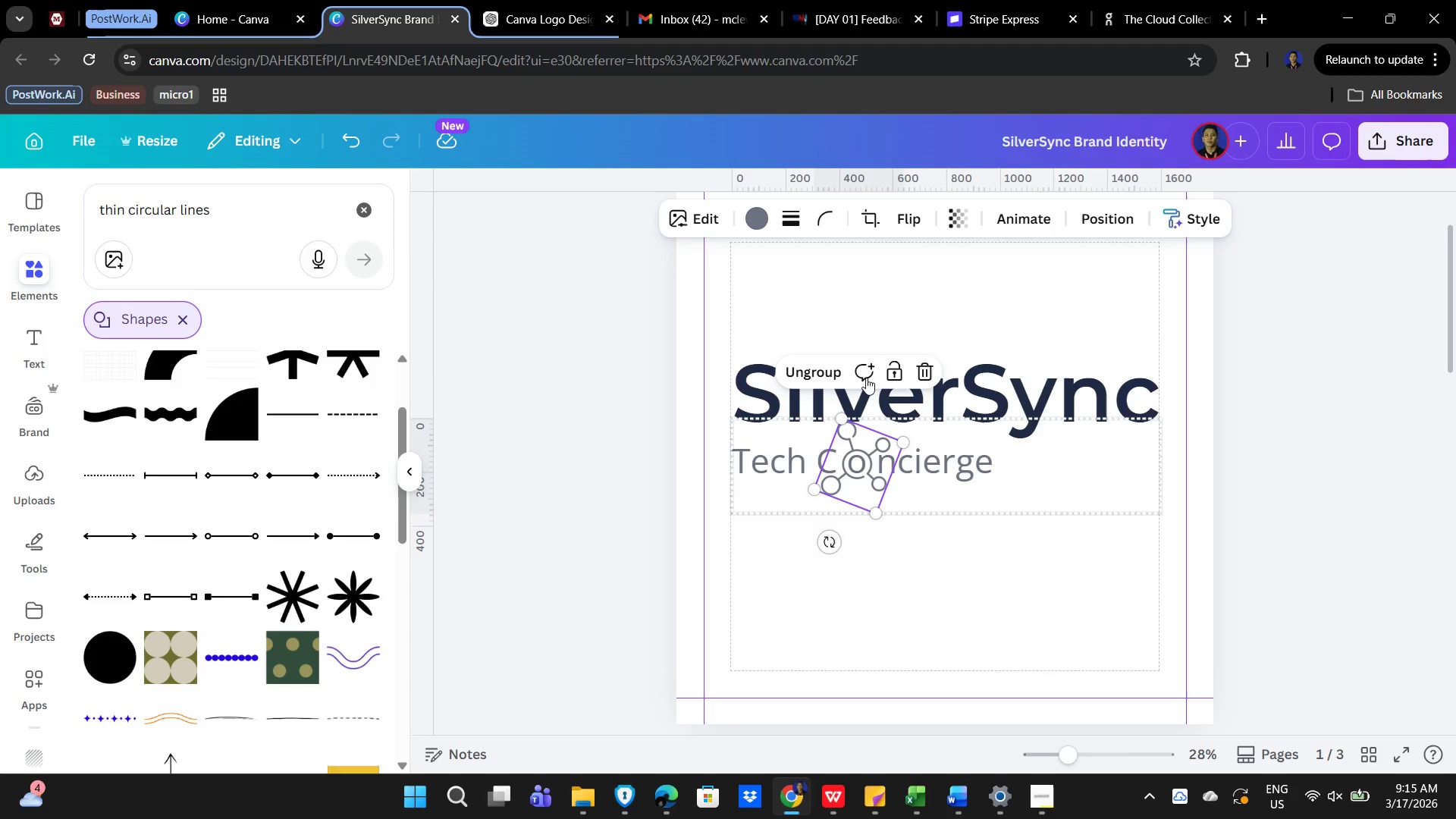 
left_click([989, 593])
 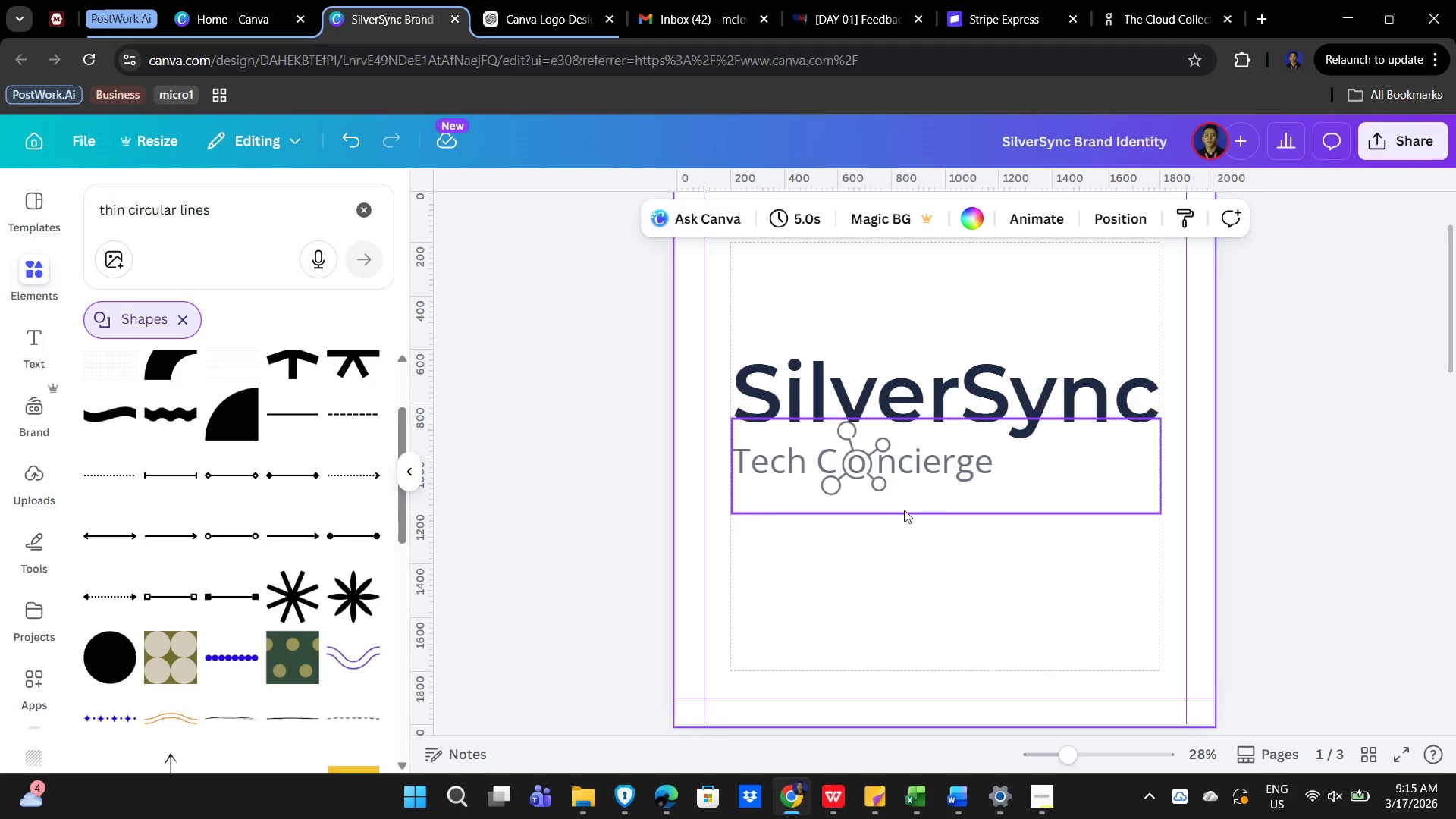 
left_click([961, 457])
 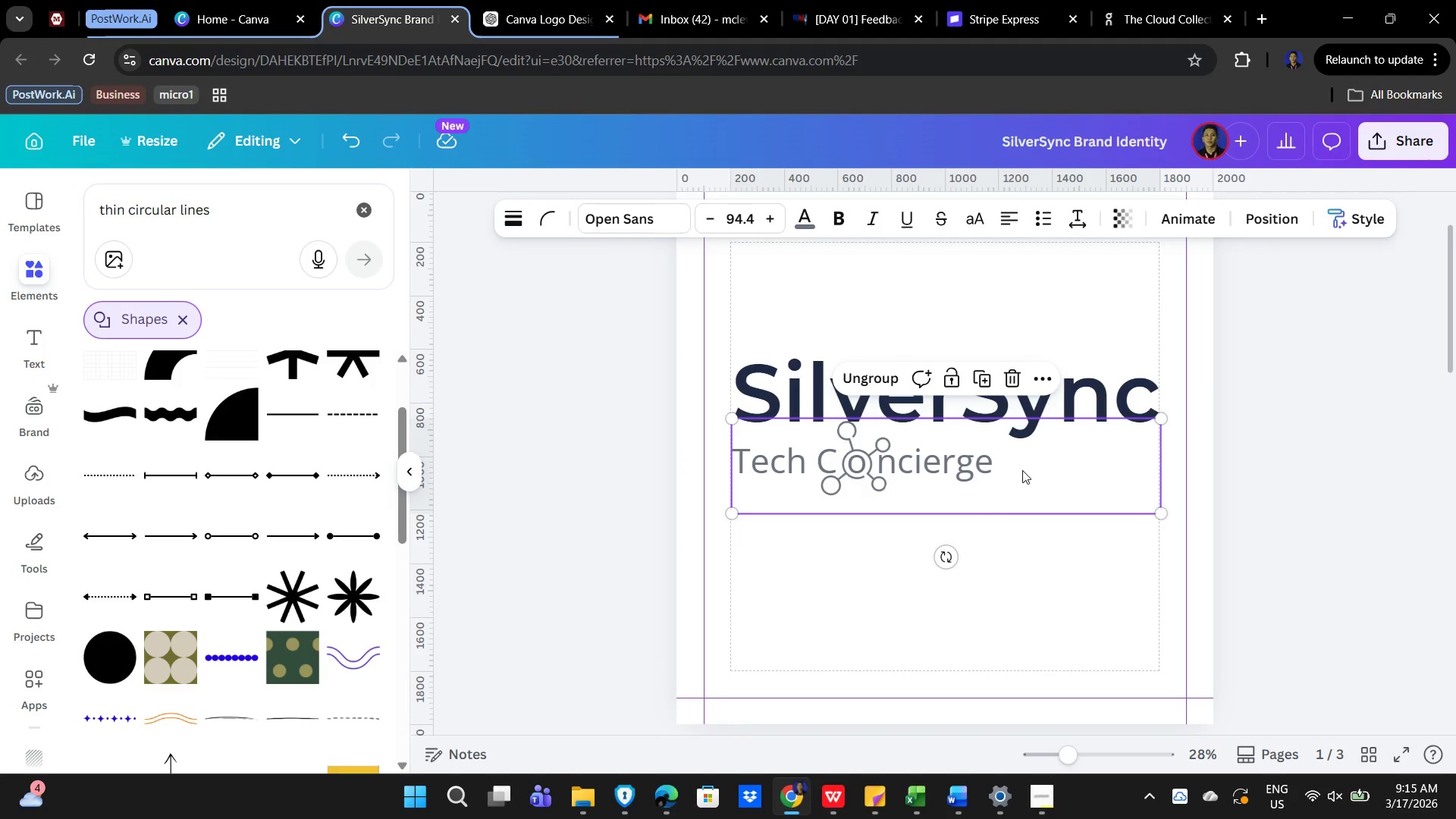 
key(ArrowDown)
 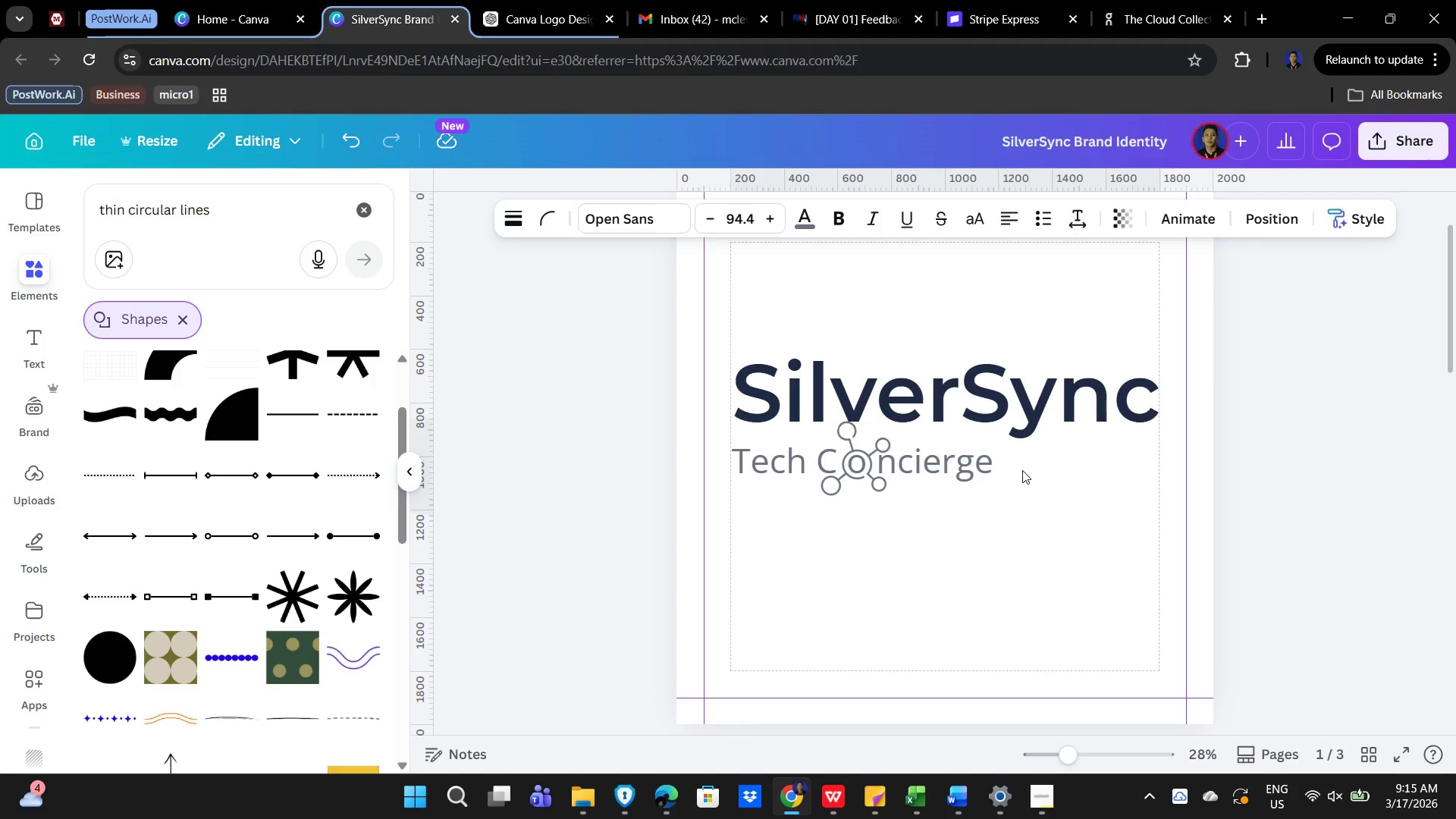 
key(ArrowDown)
 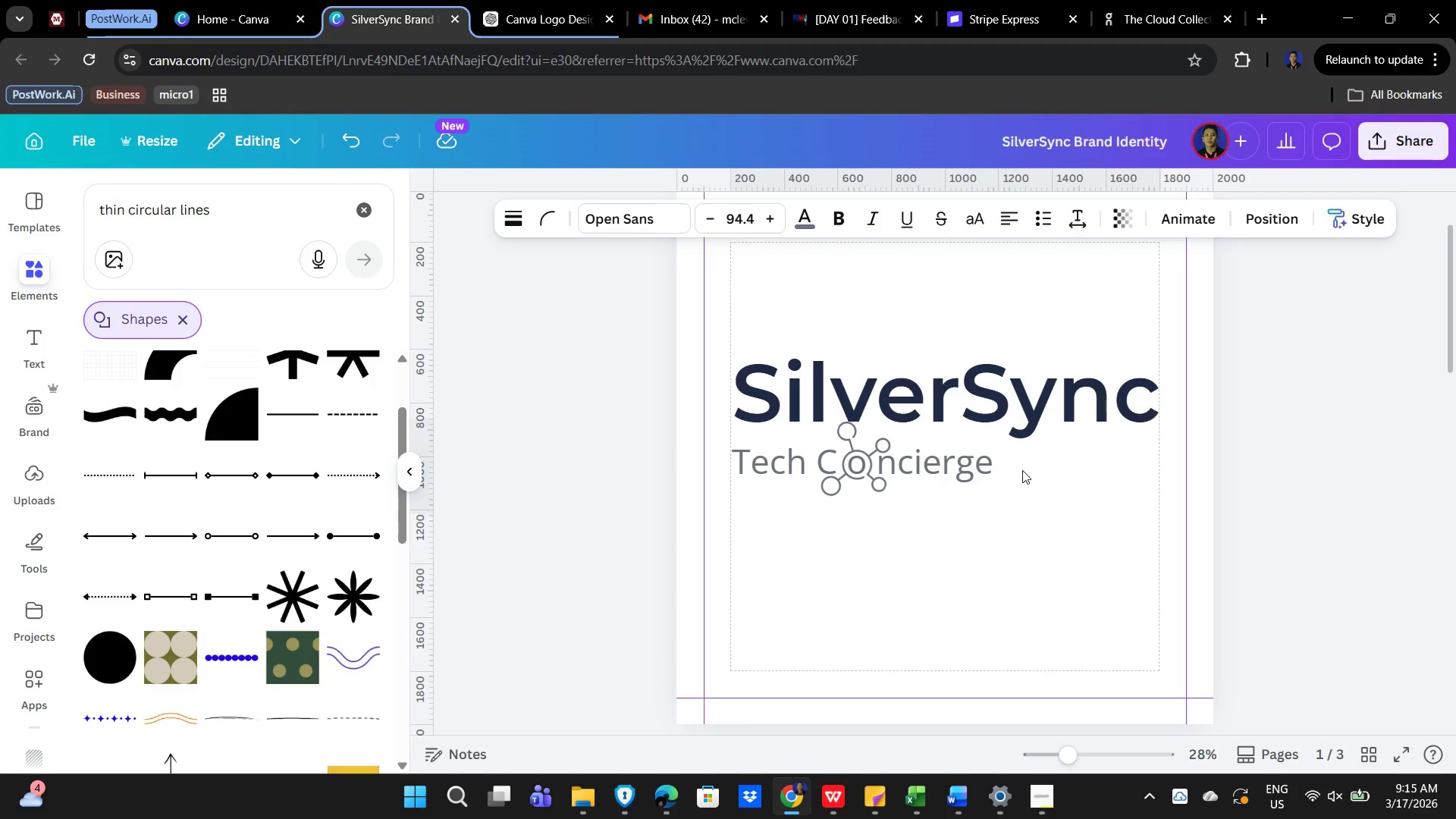 
key(ArrowDown)
 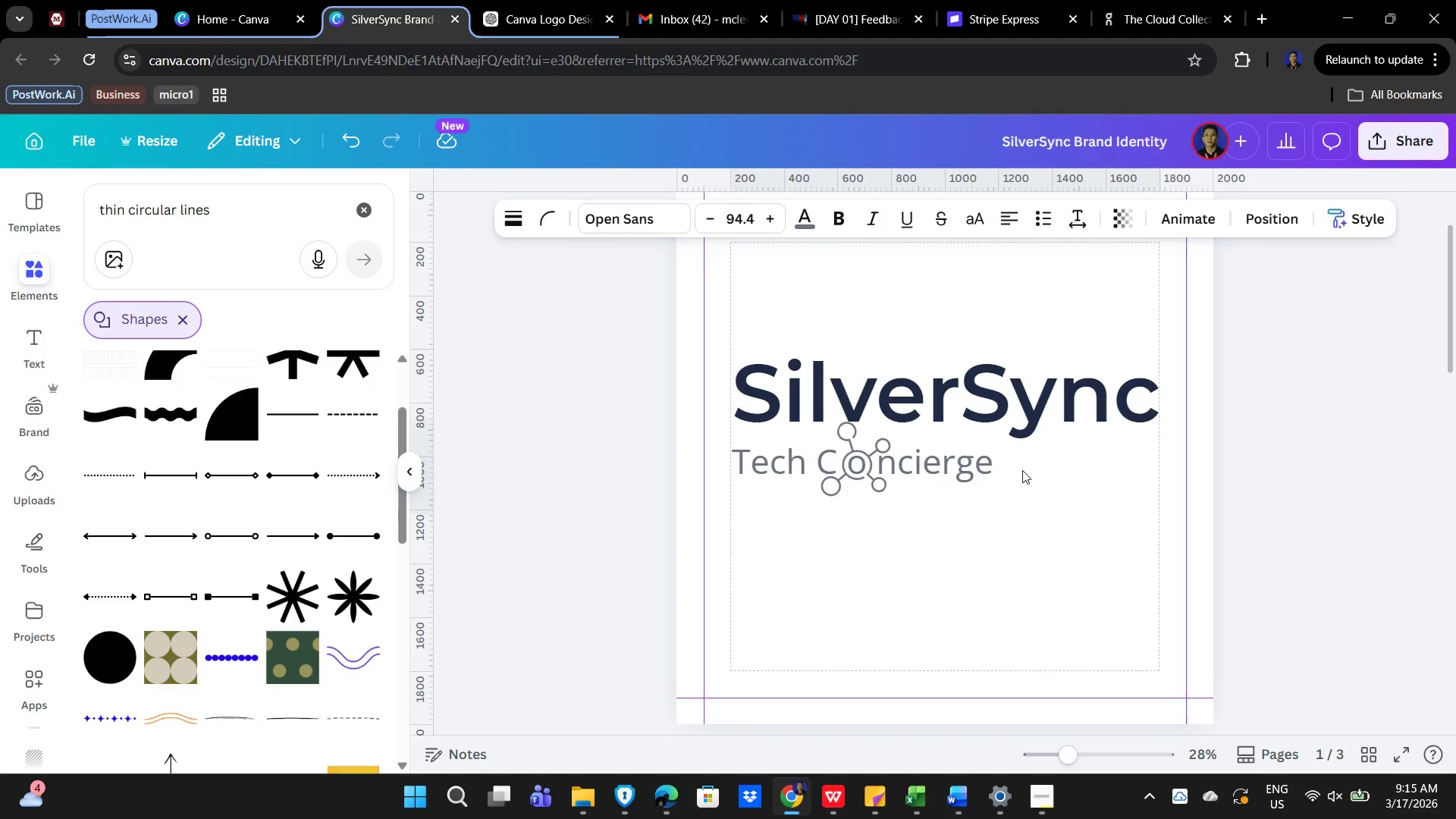 
key(ArrowDown)
 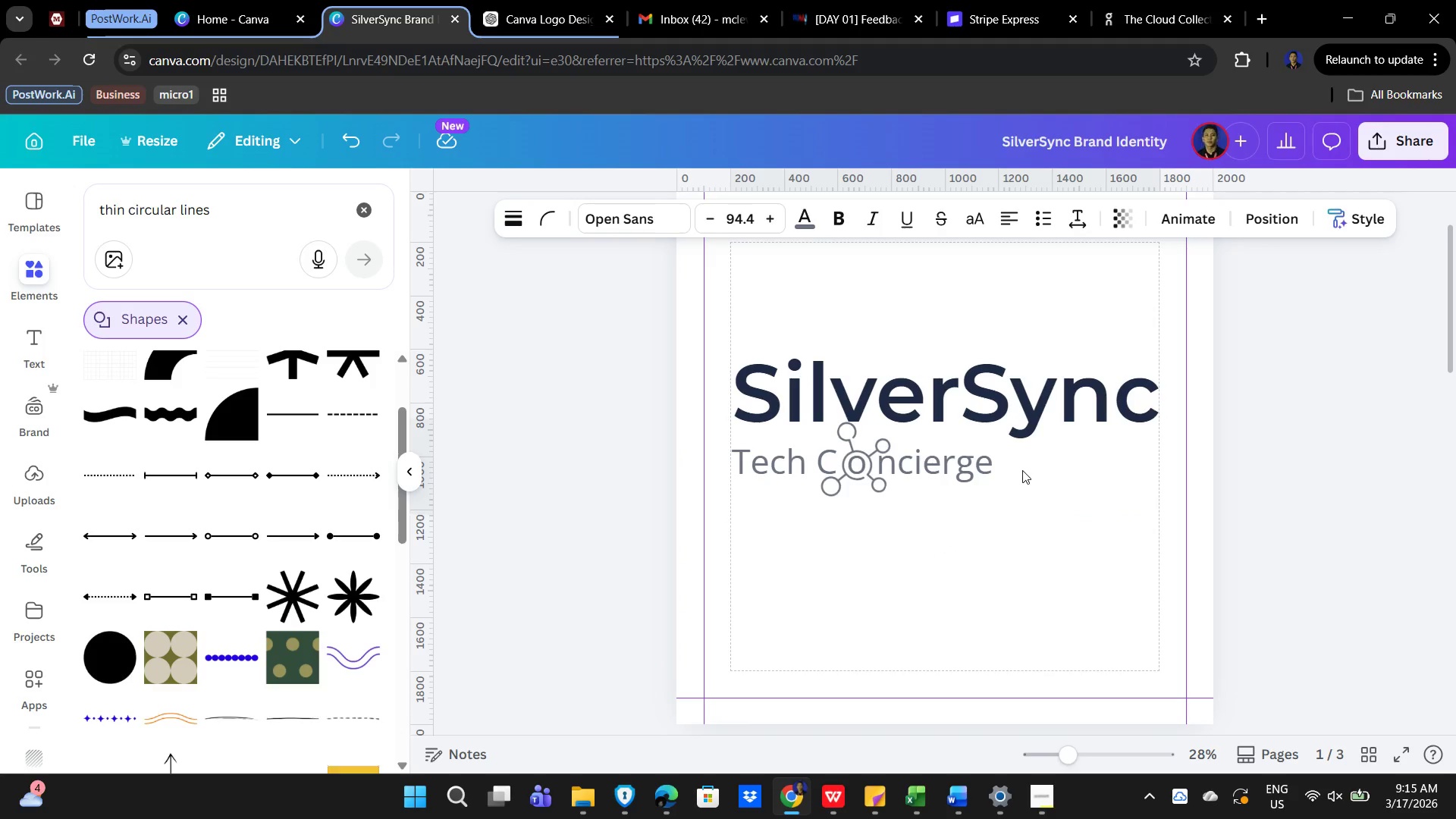 
key(ArrowDown)
 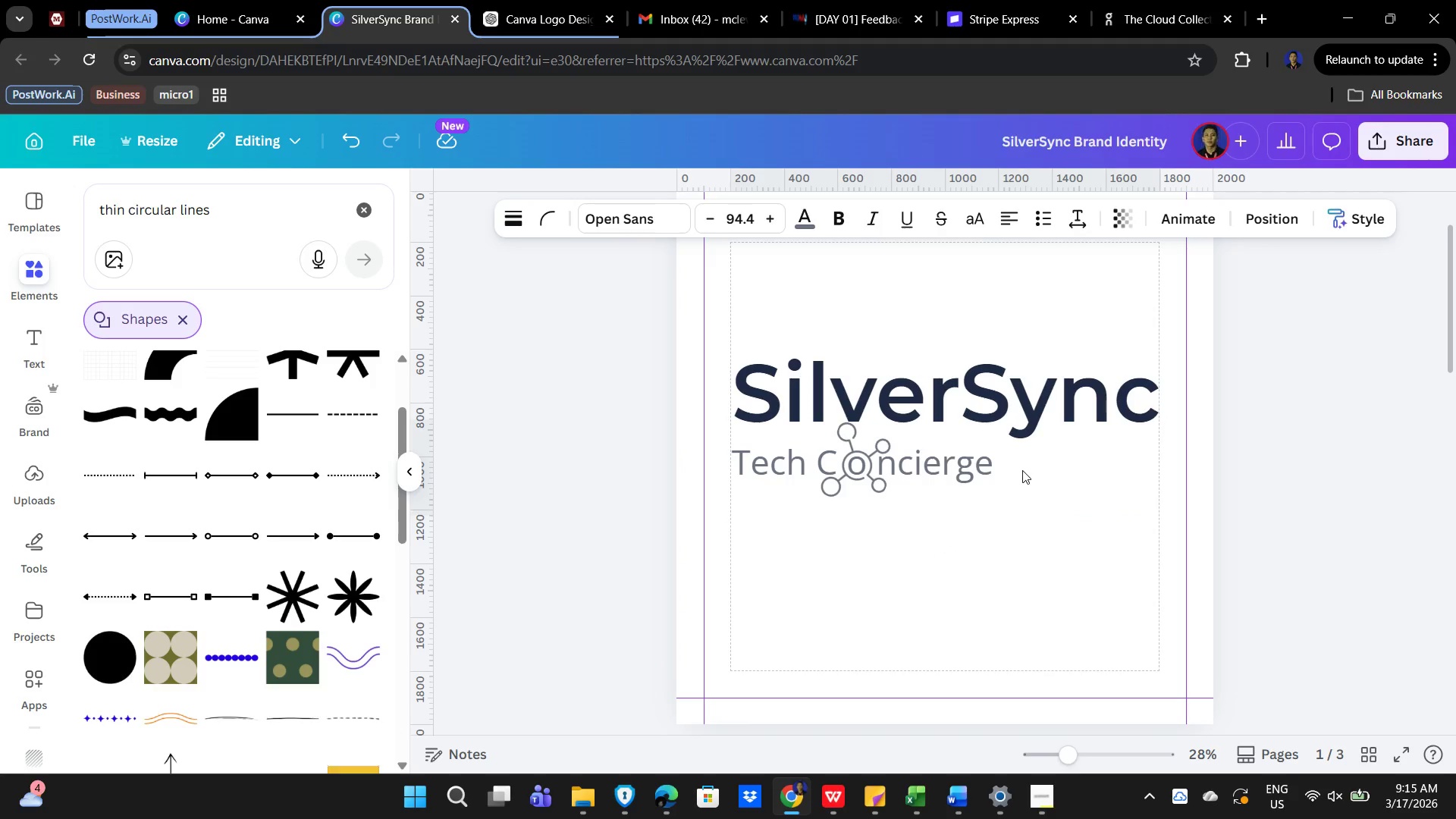 
key(ArrowDown)
 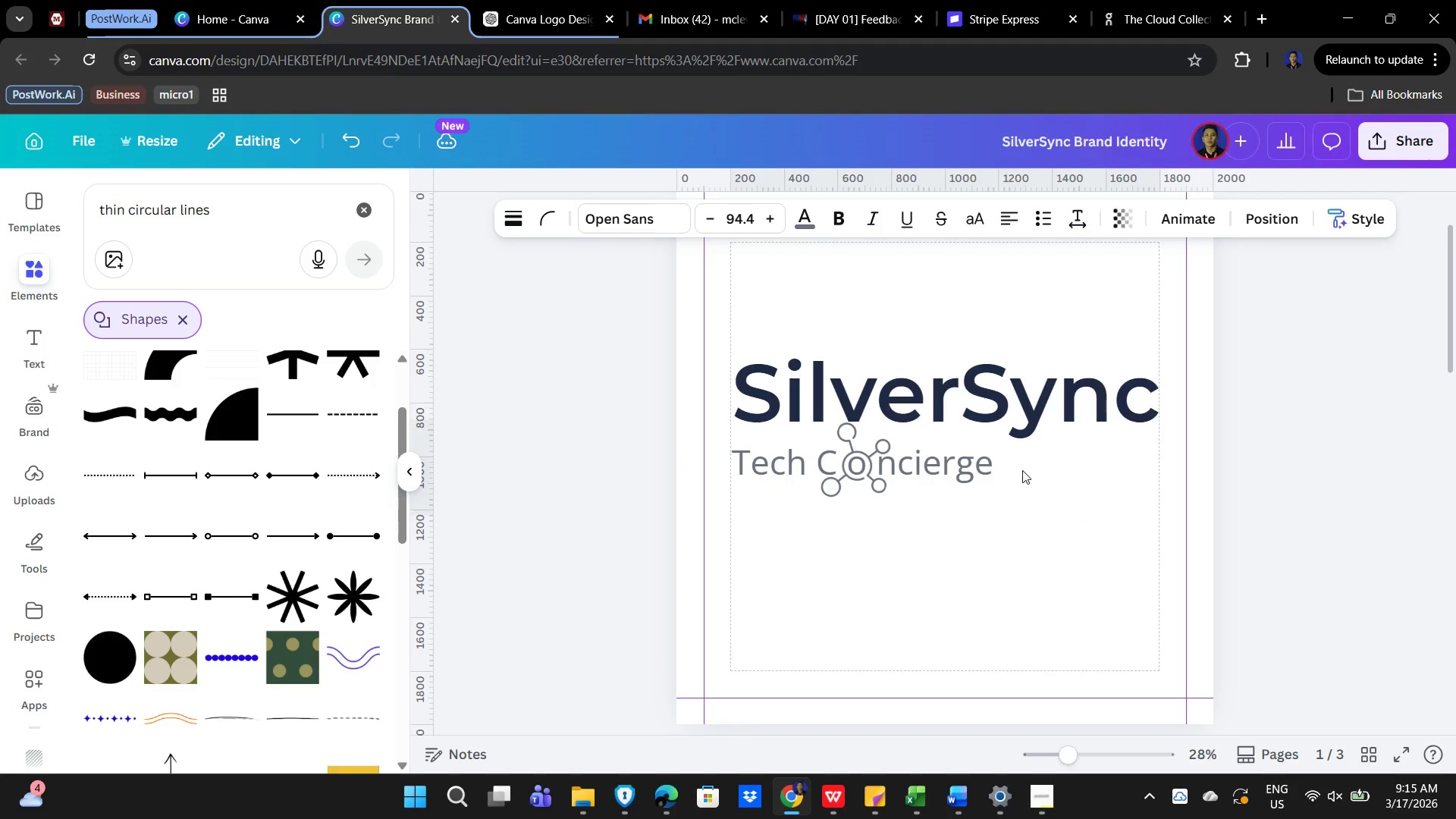 
key(ArrowDown)
 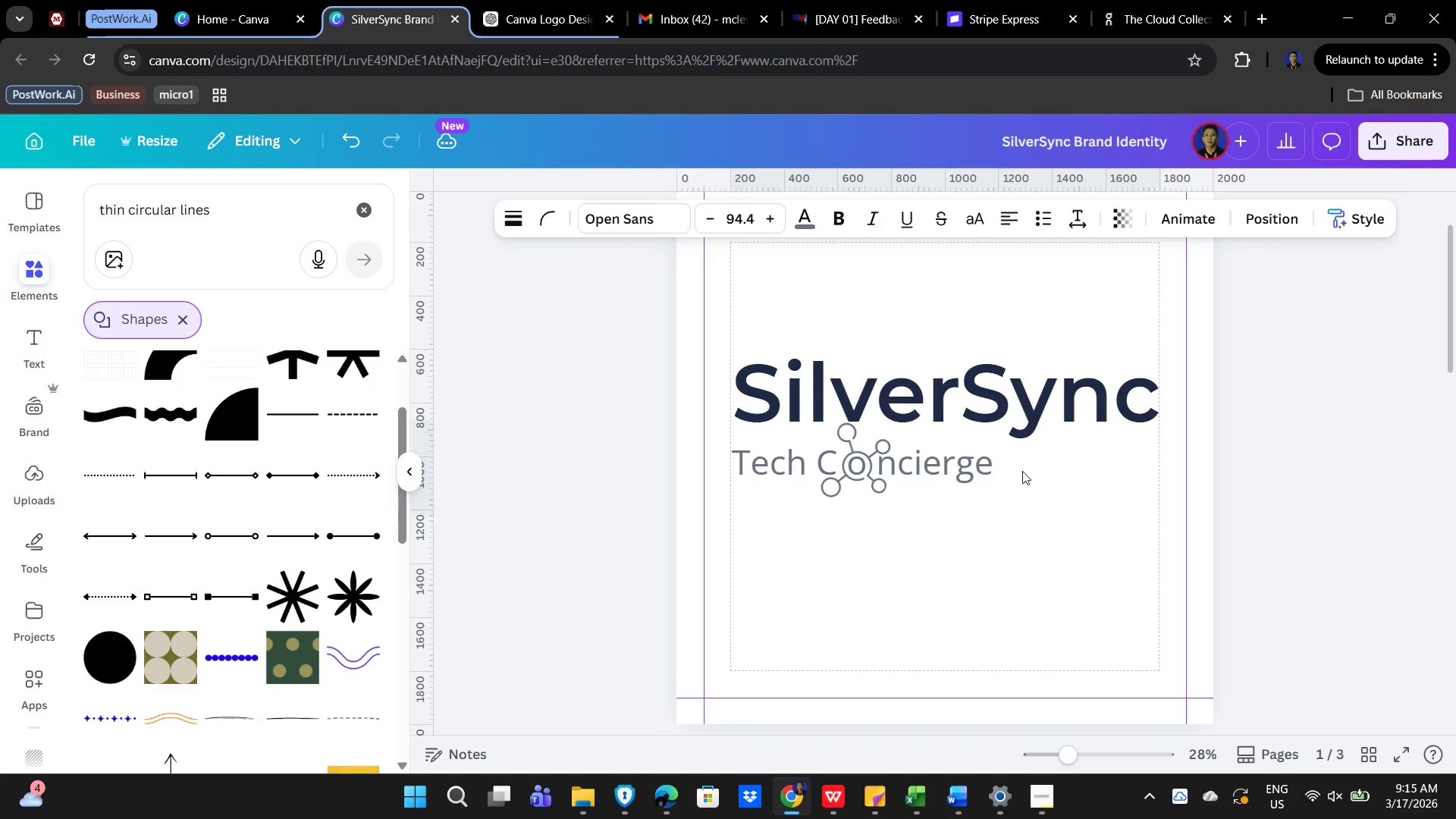 
key(ArrowDown)
 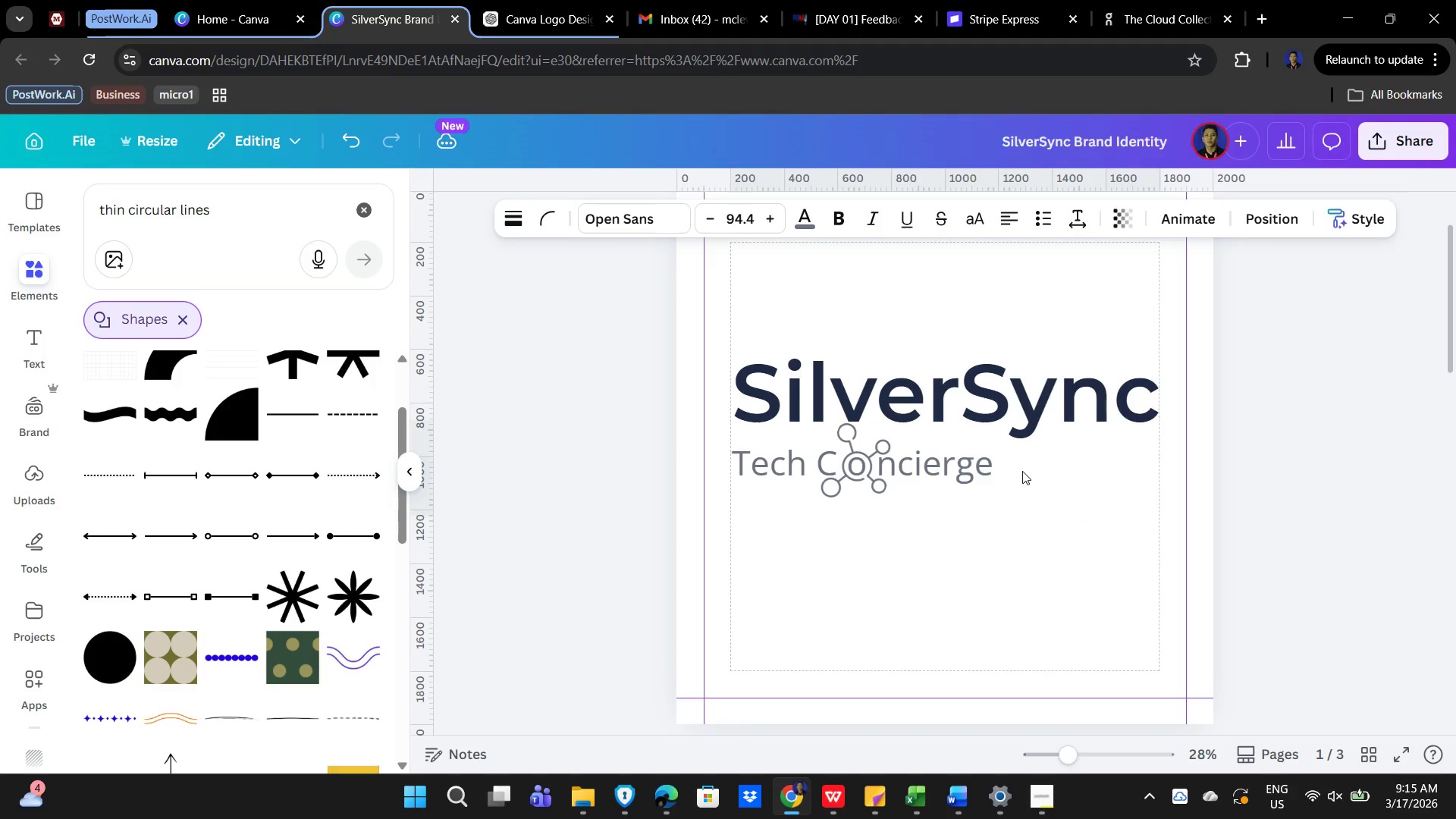 
key(ArrowDown)
 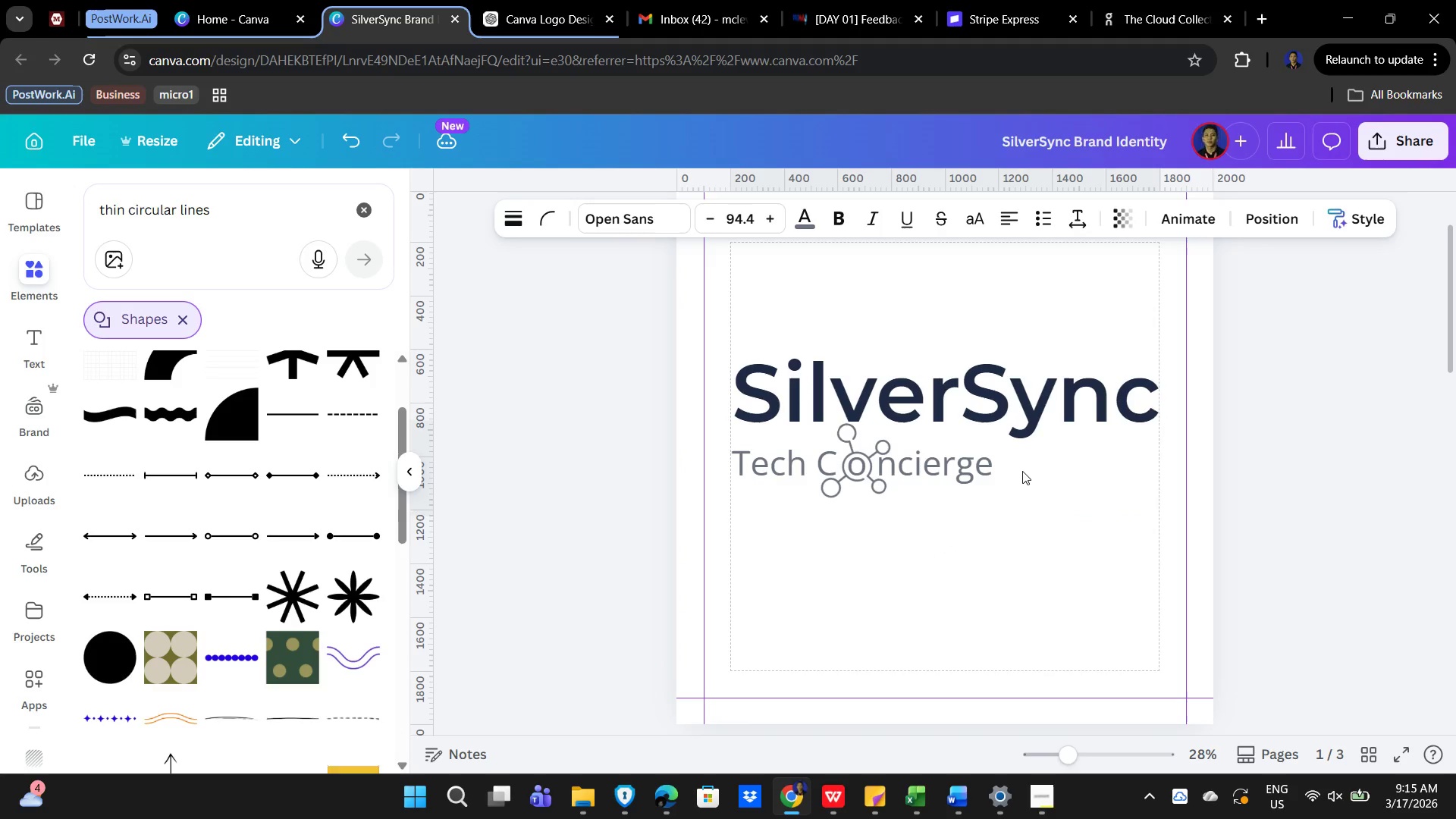 
key(ArrowDown)
 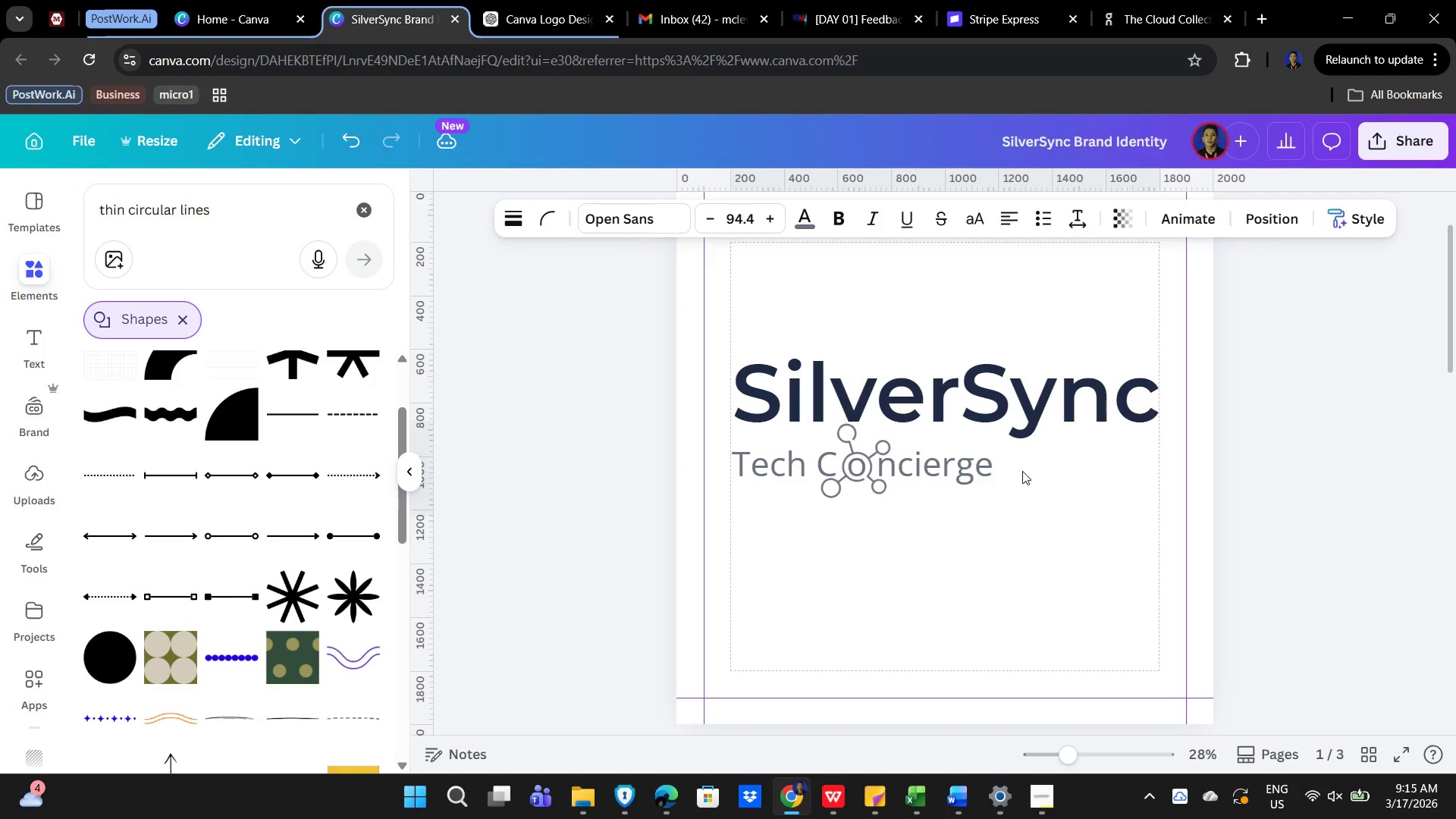 
key(ArrowDown)
 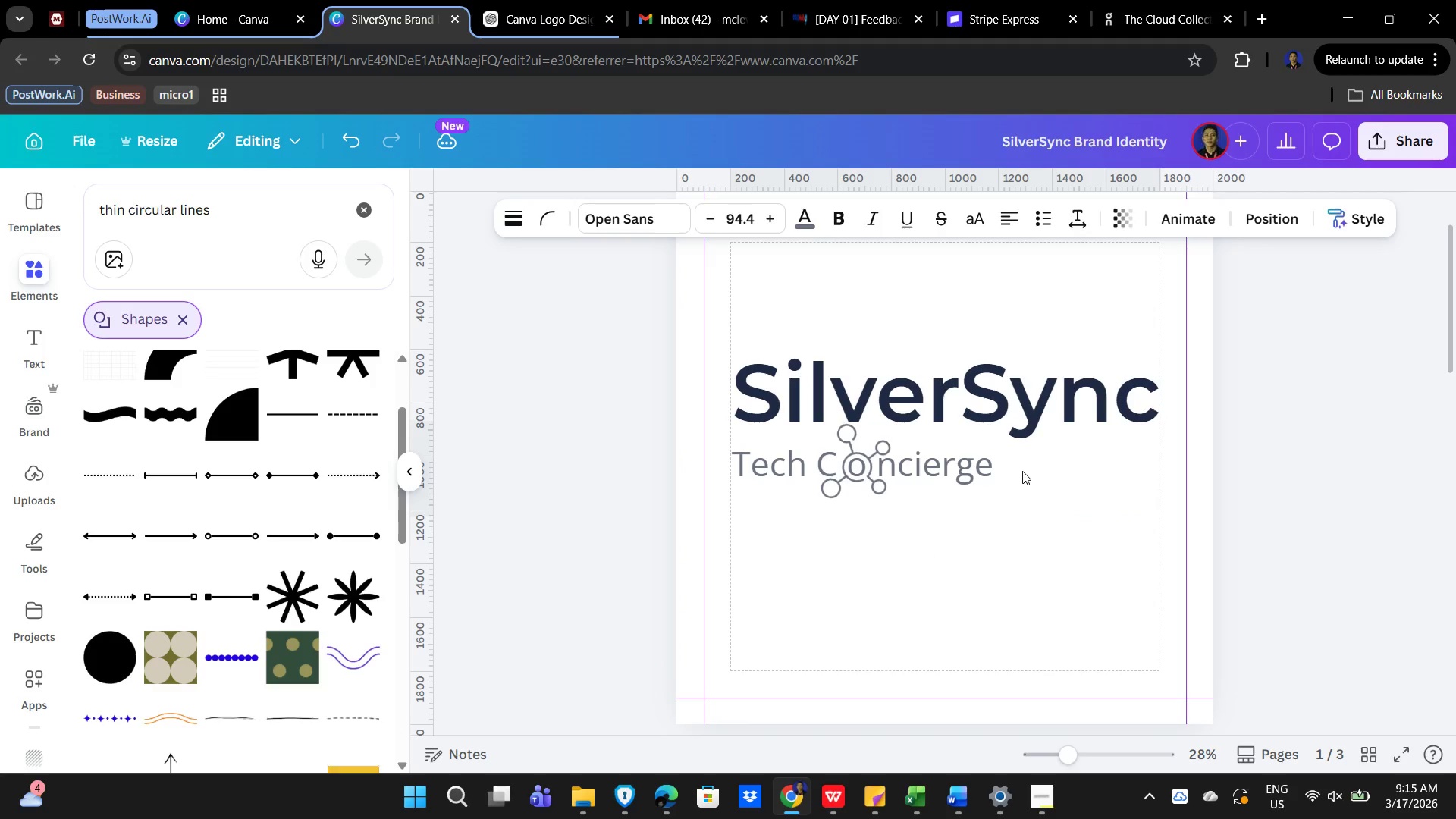 
key(ArrowDown)
 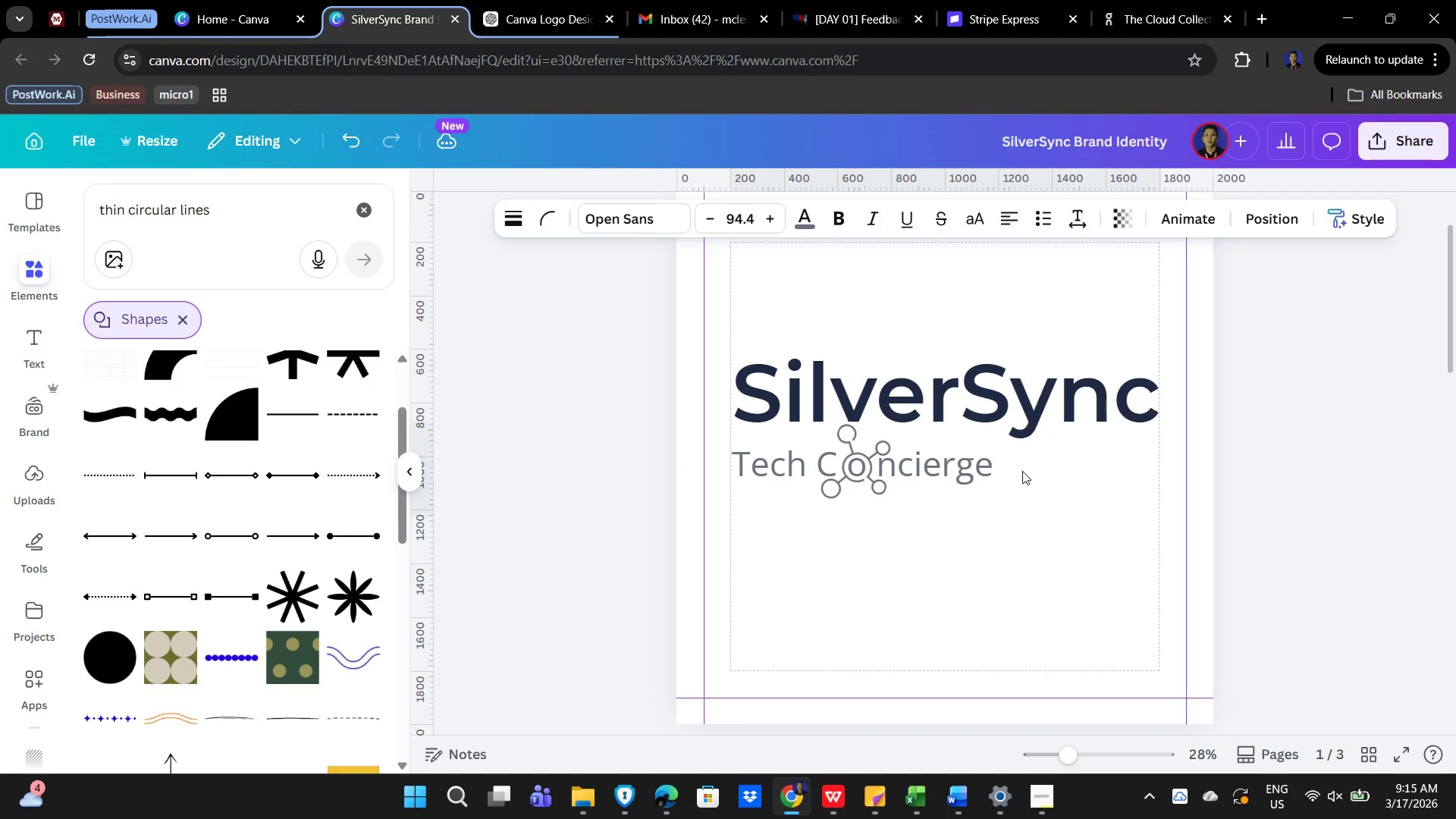 
key(ArrowDown)
 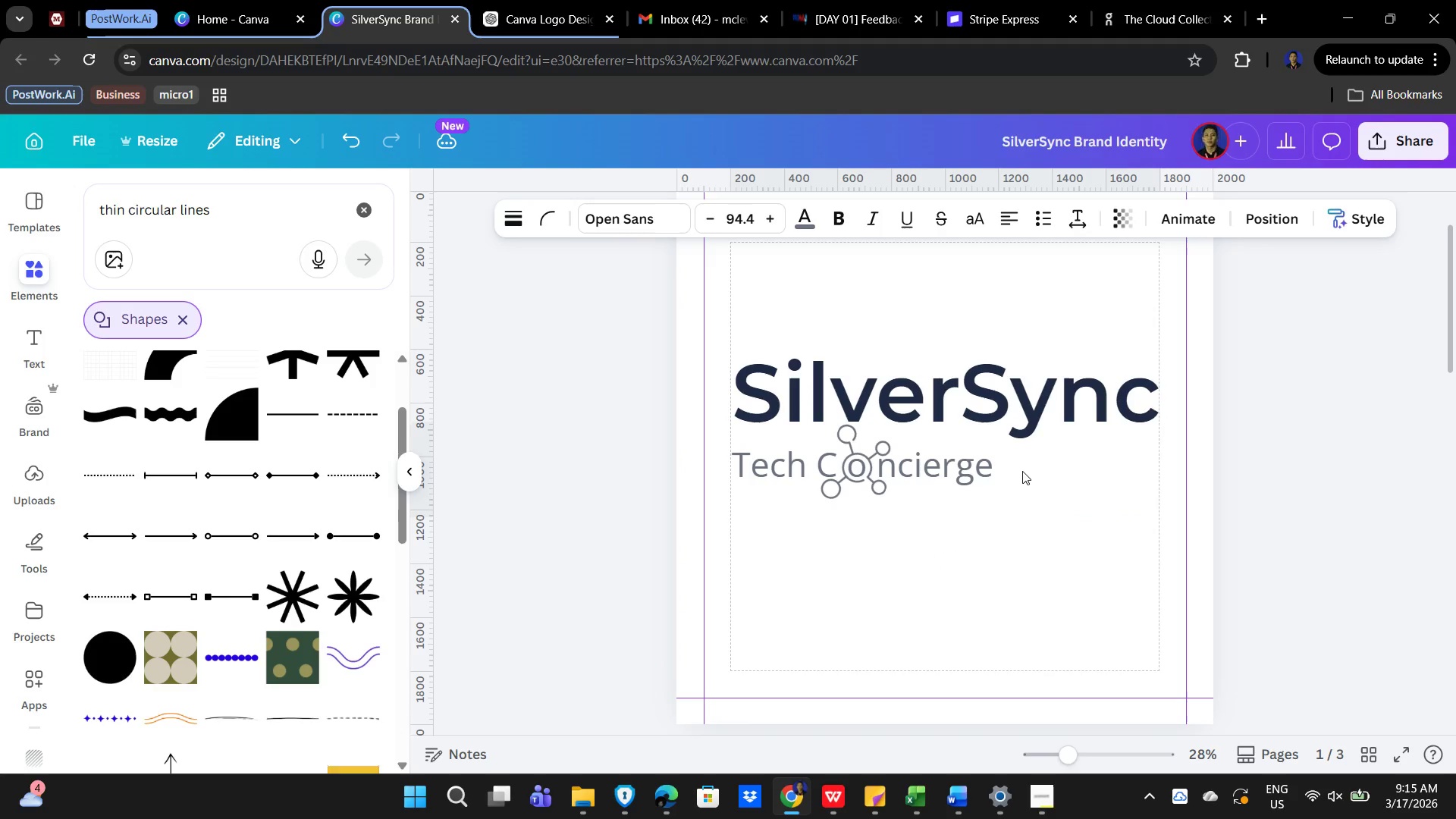 
key(ArrowDown)
 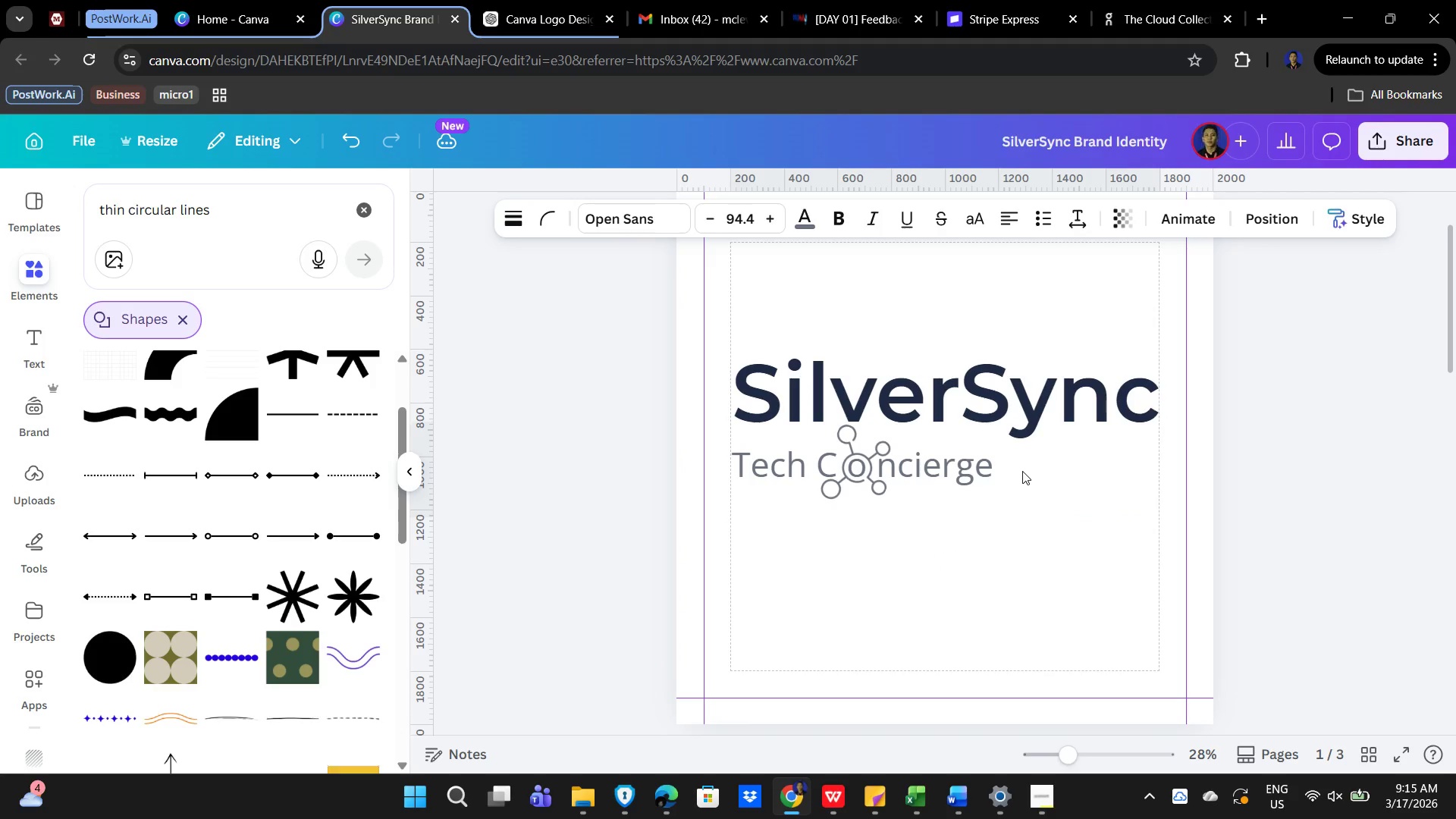 
key(ArrowDown)
 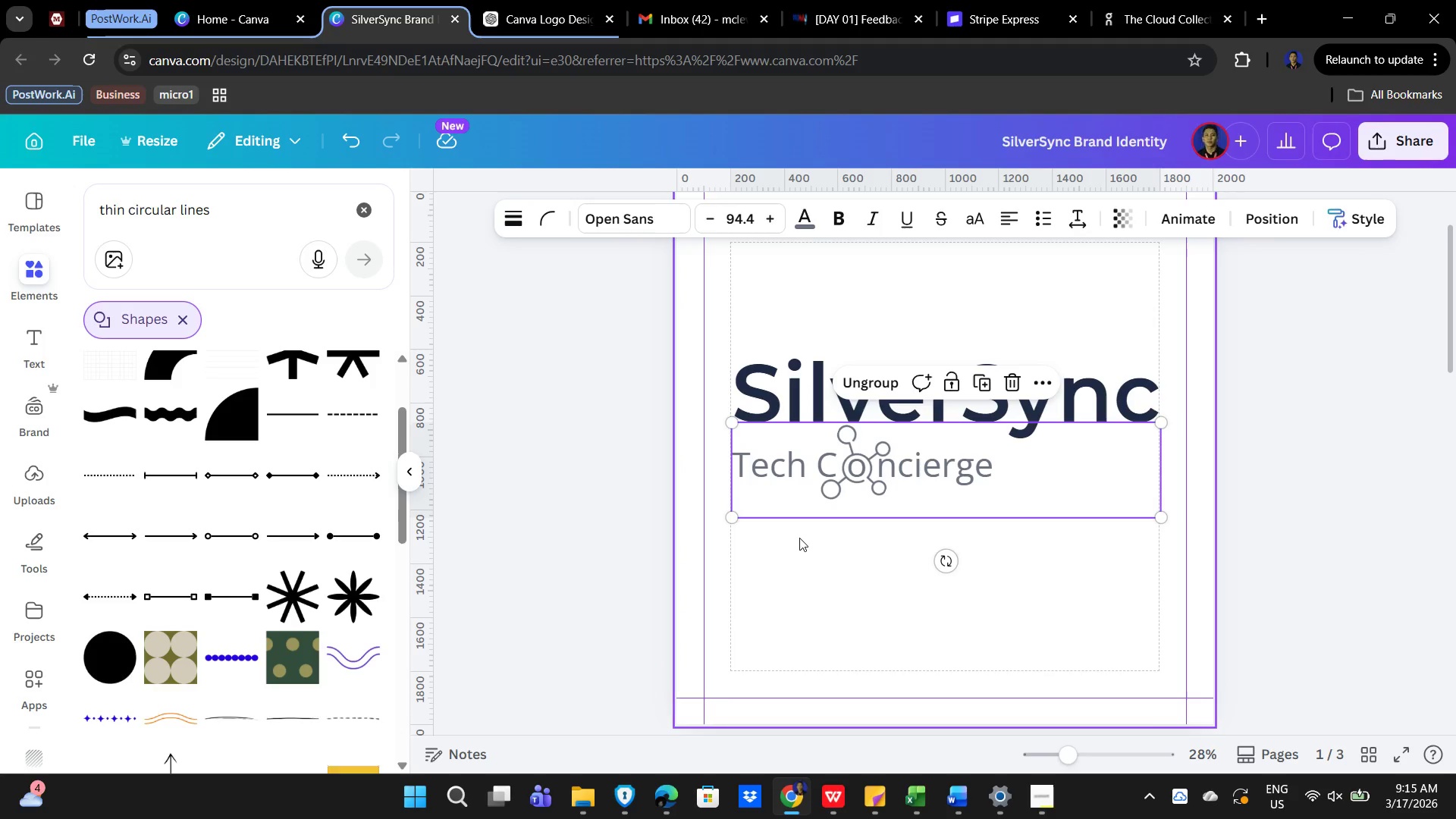 
left_click([861, 563])
 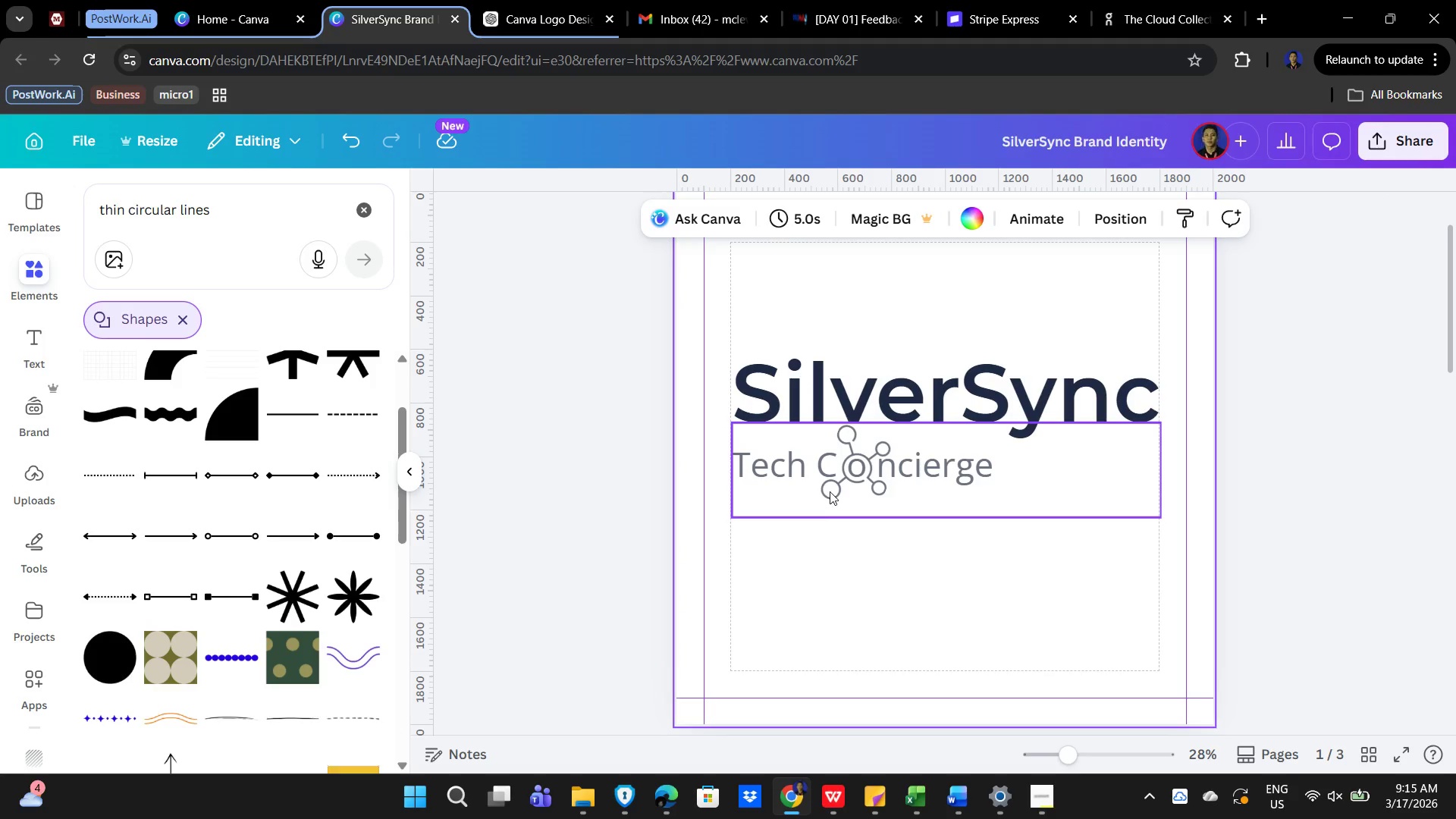 
left_click([830, 491])
 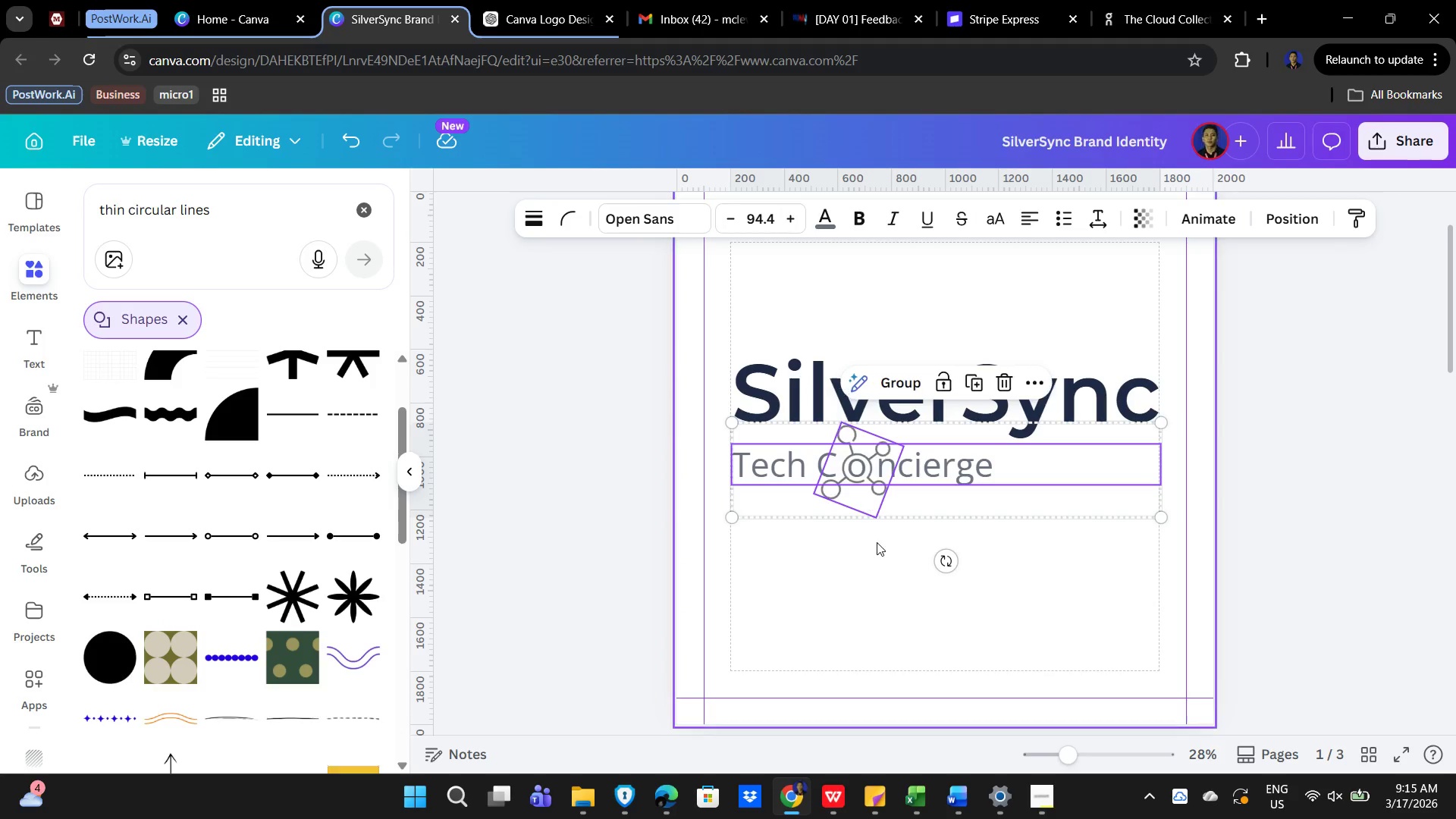 
left_click([877, 586])
 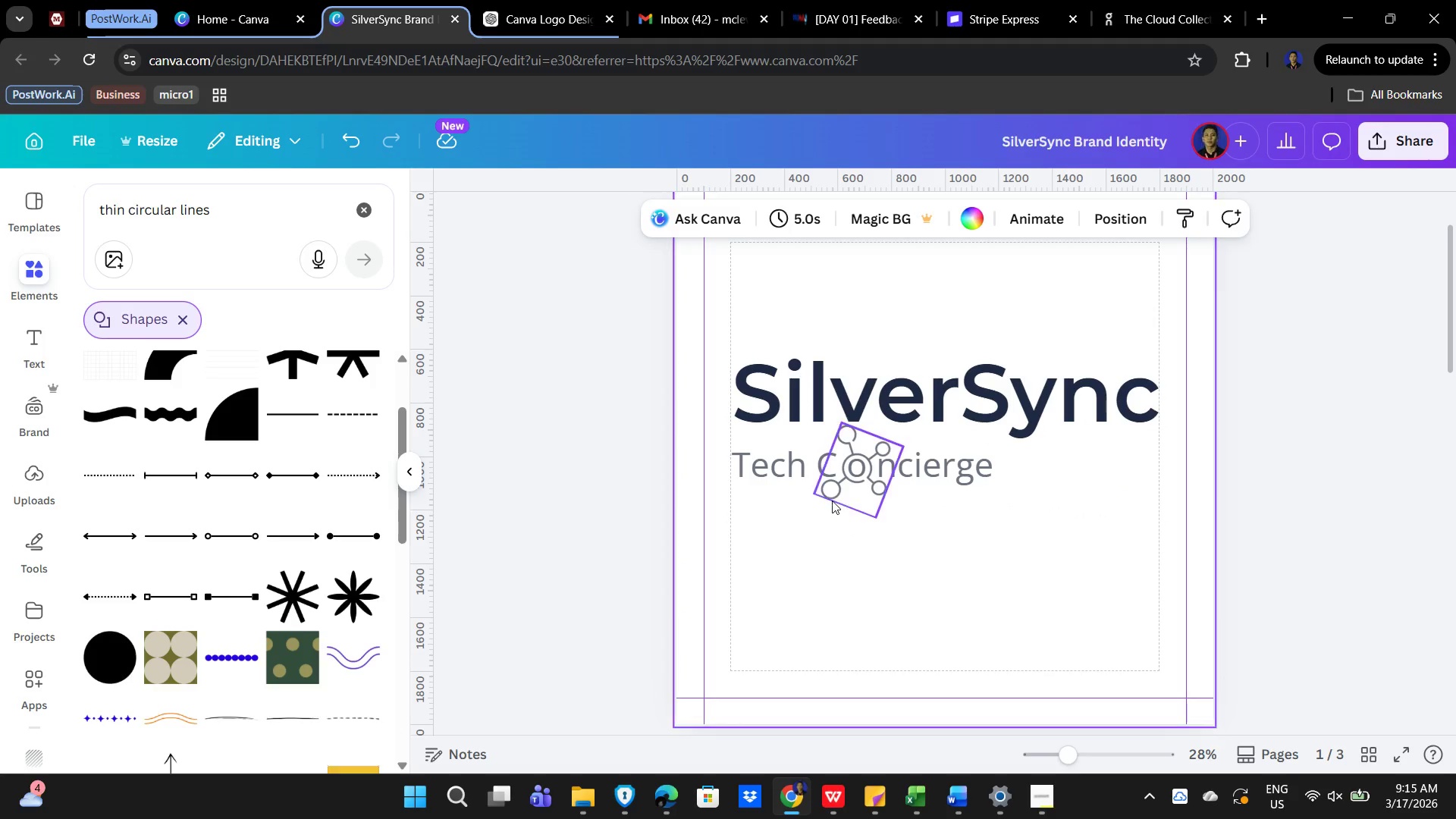 
left_click([832, 498])
 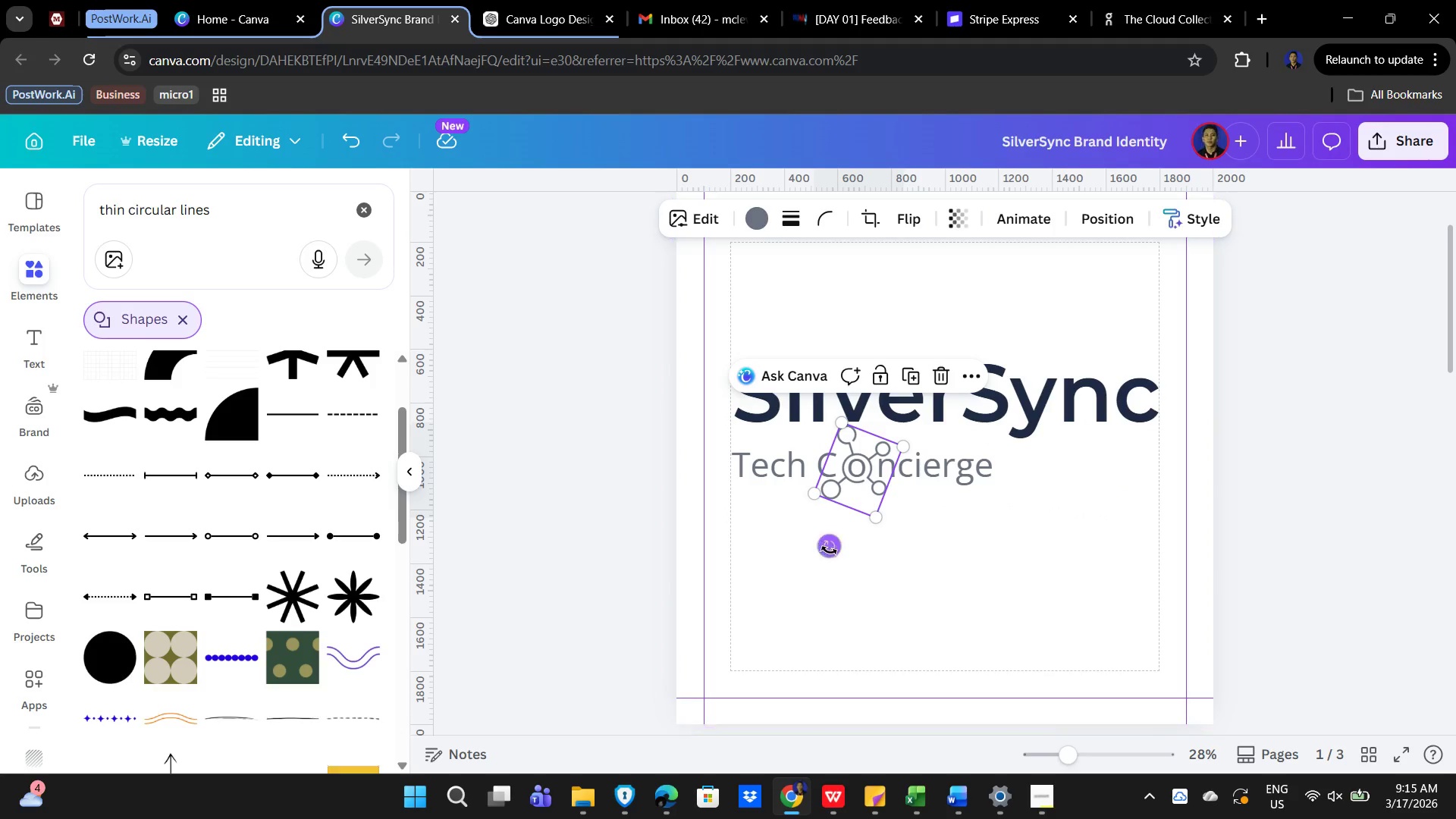 
left_click_drag(start_coordinate=[827, 549], to_coordinate=[817, 601])
 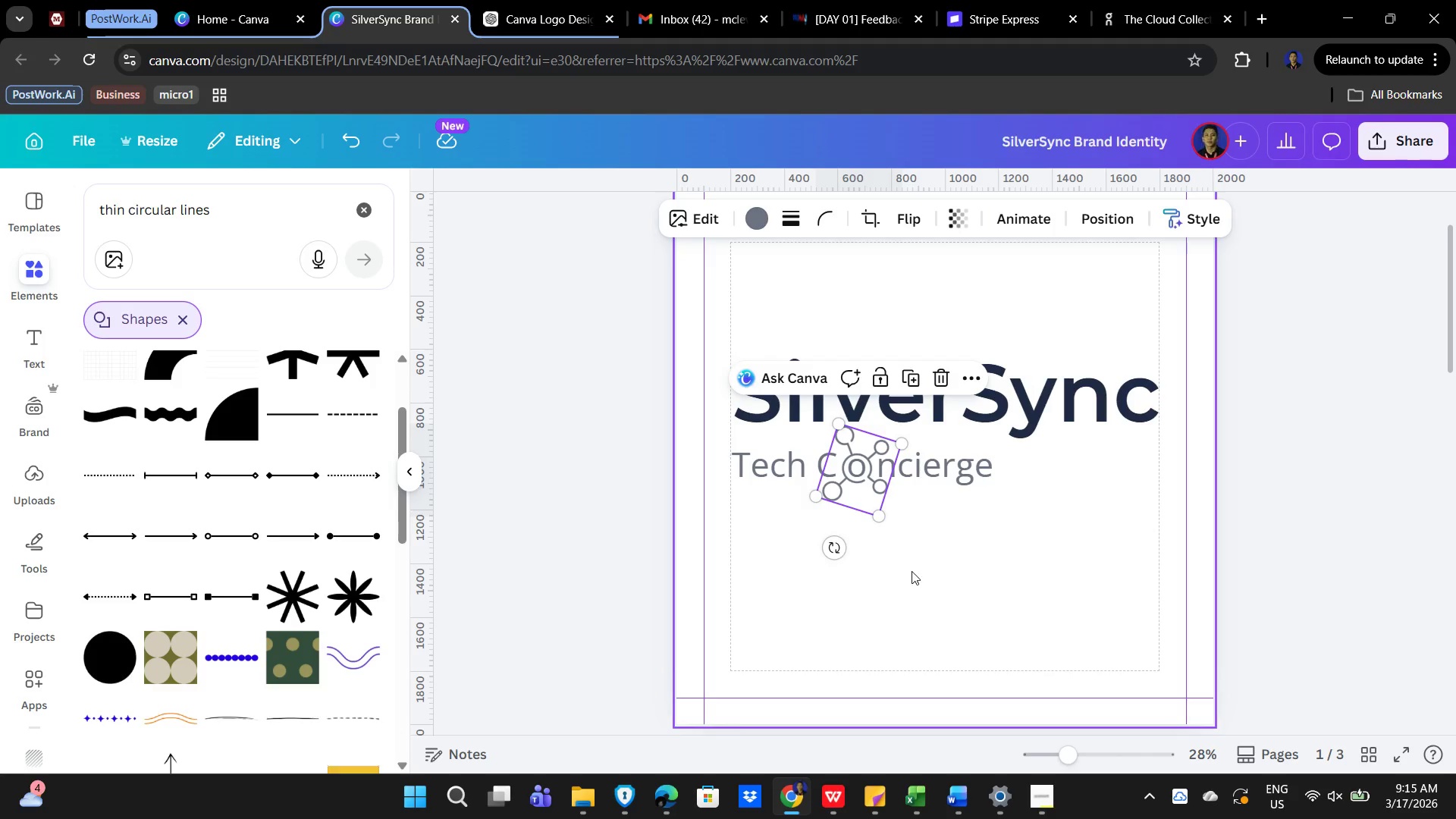 
left_click([913, 572])
 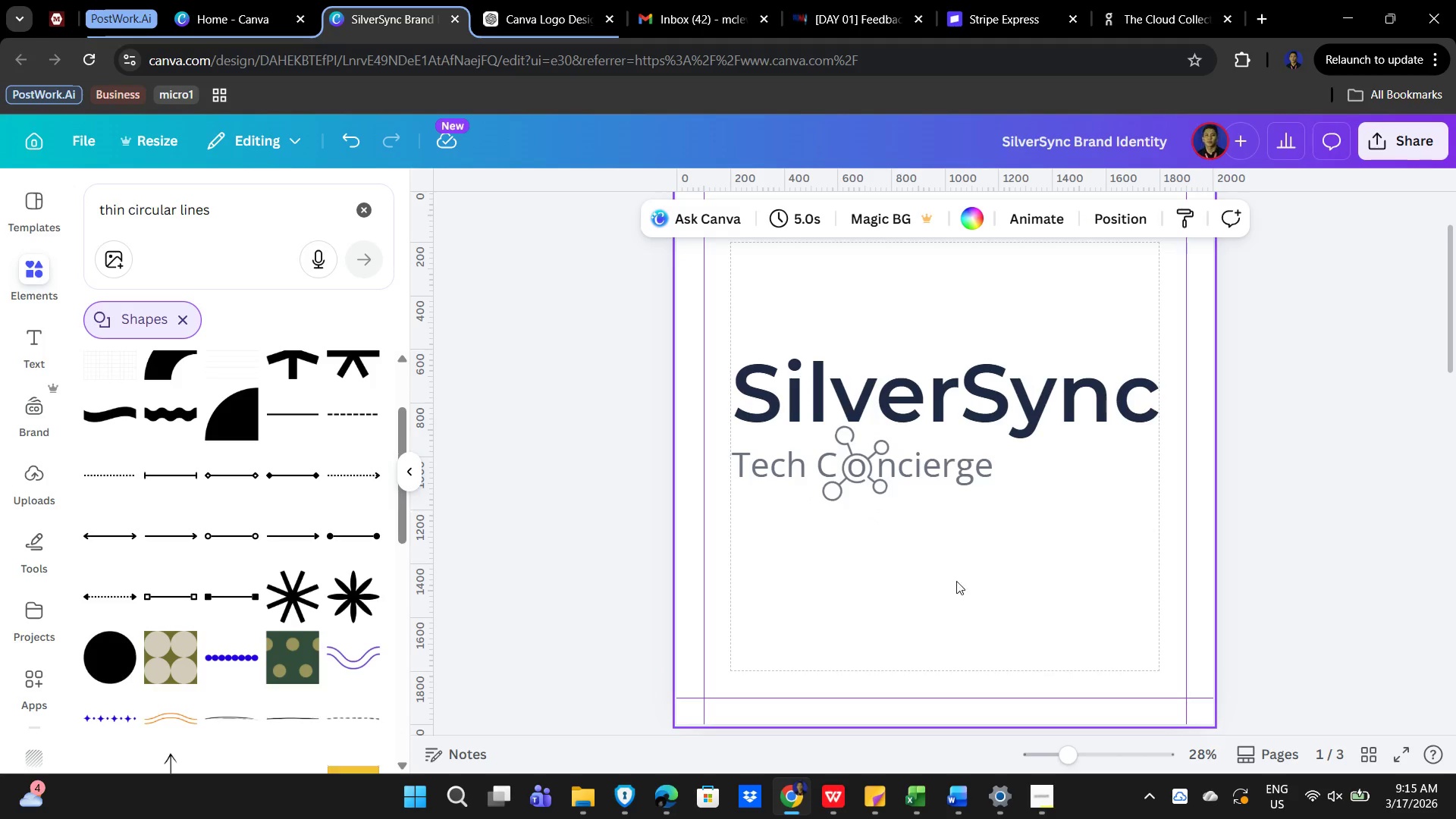 
left_click([869, 607])
 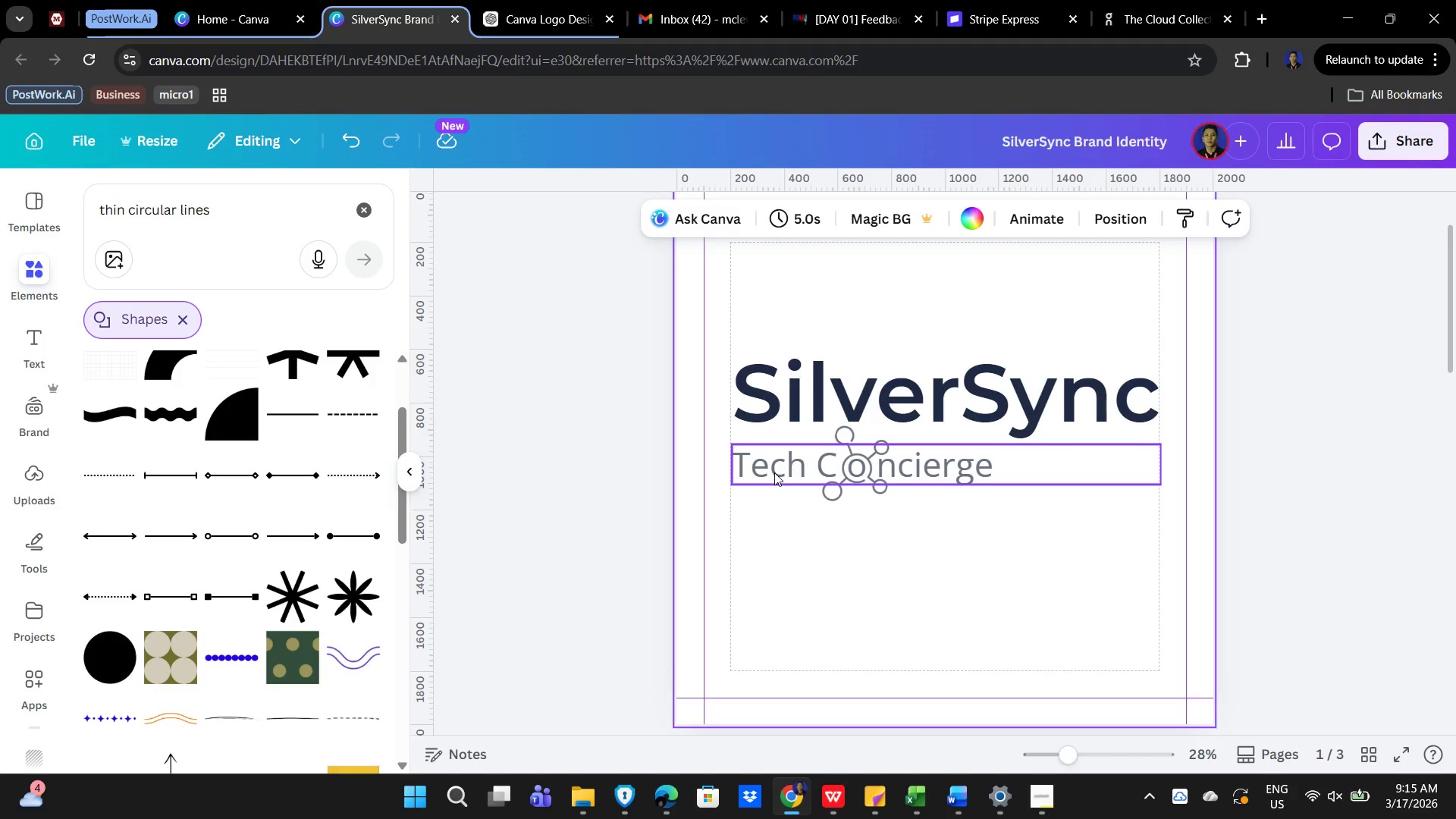 
wait(6.55)
 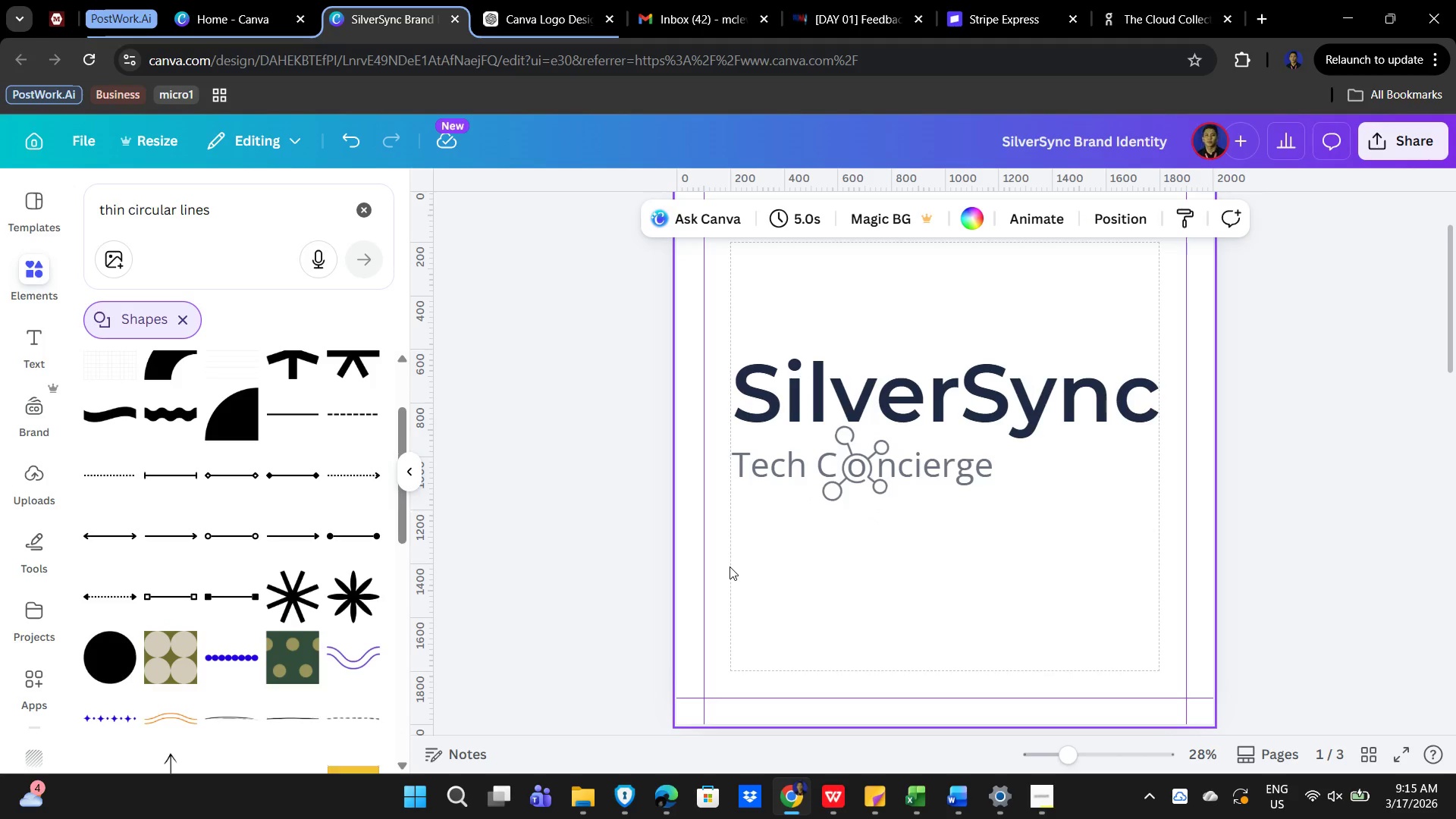 
double_click([1112, 607])
 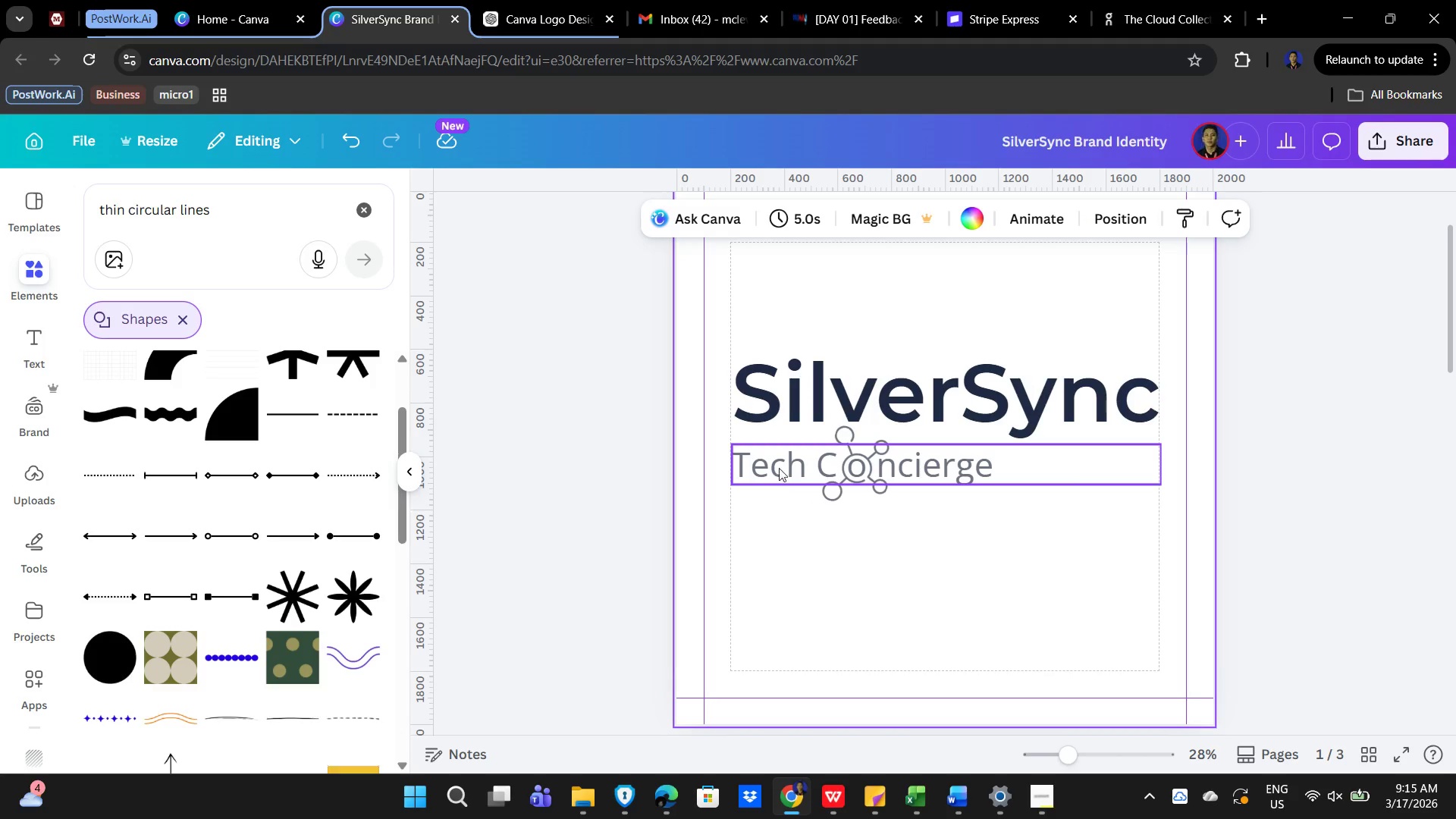 
left_click([786, 463])
 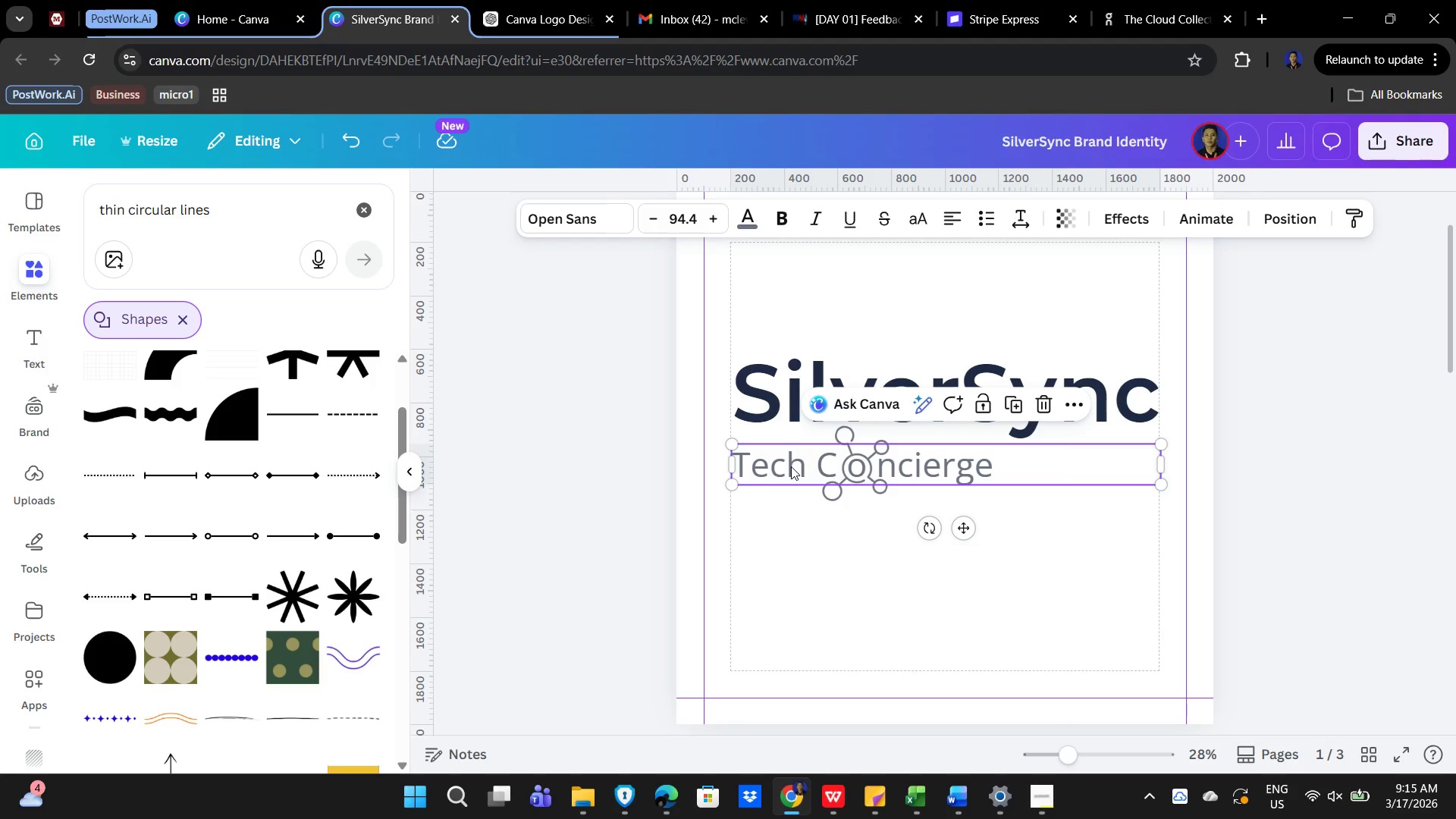 
key(ArrowRight)
 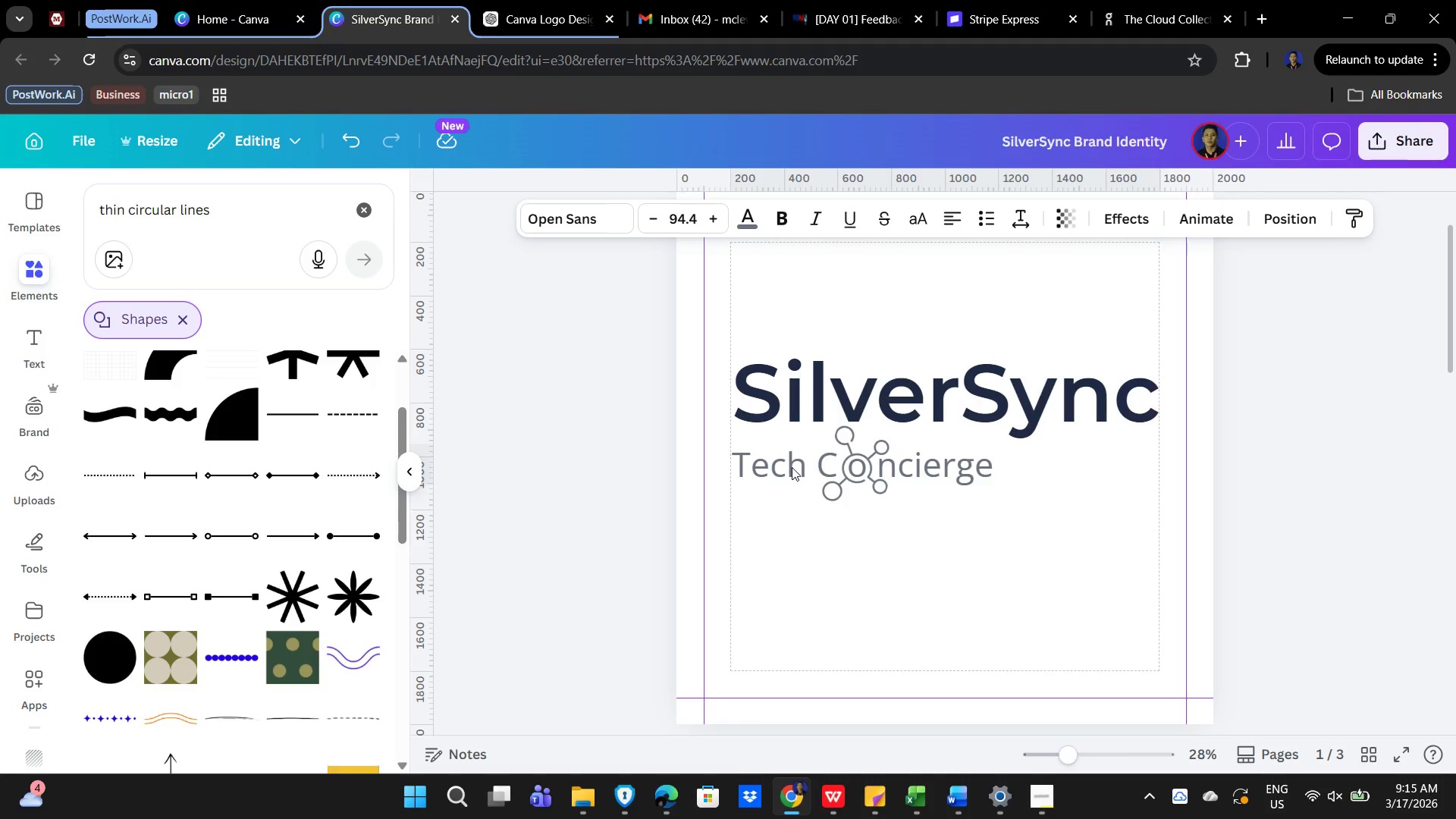 
key(ArrowRight)
 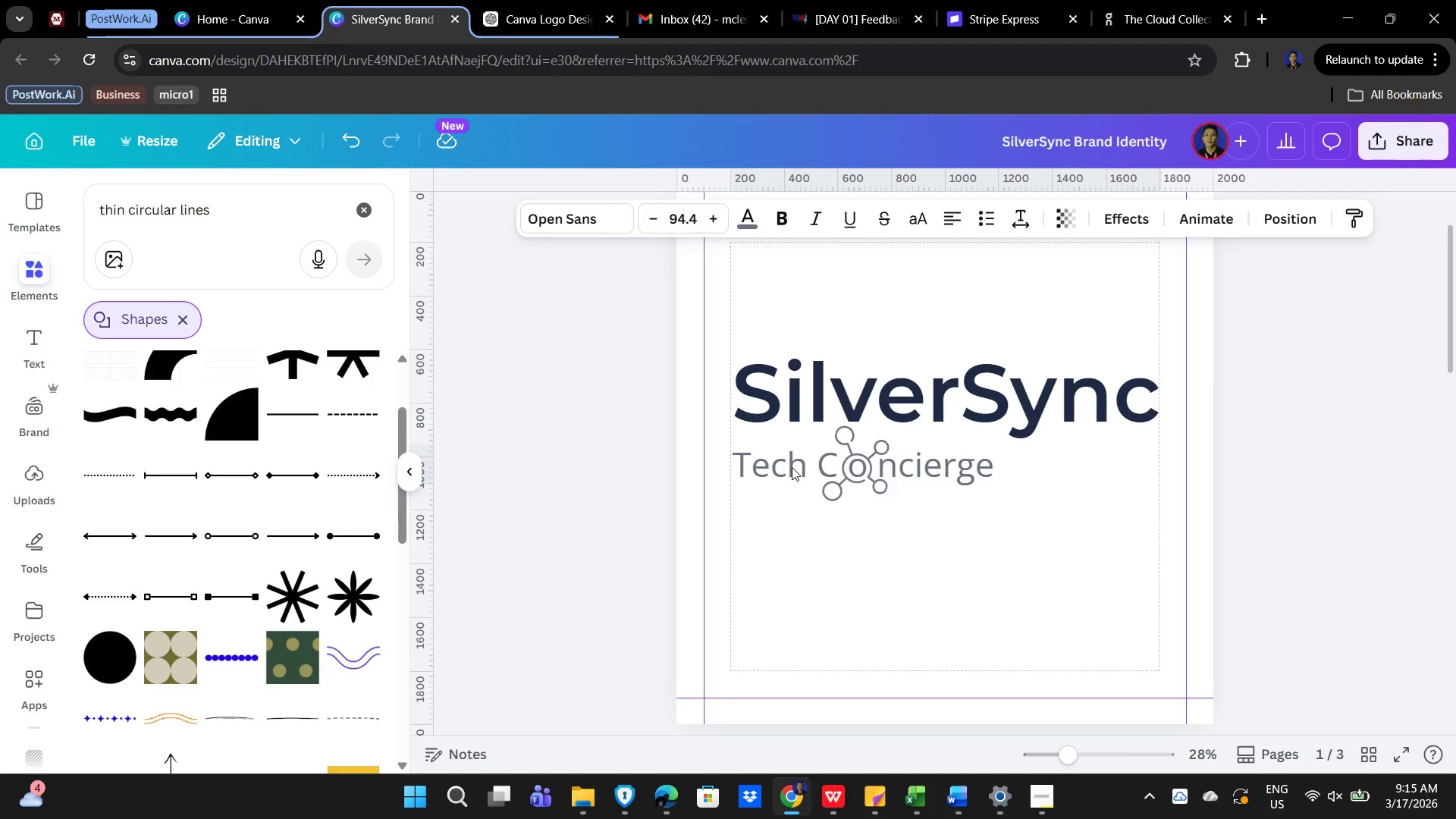 
key(ArrowRight)
 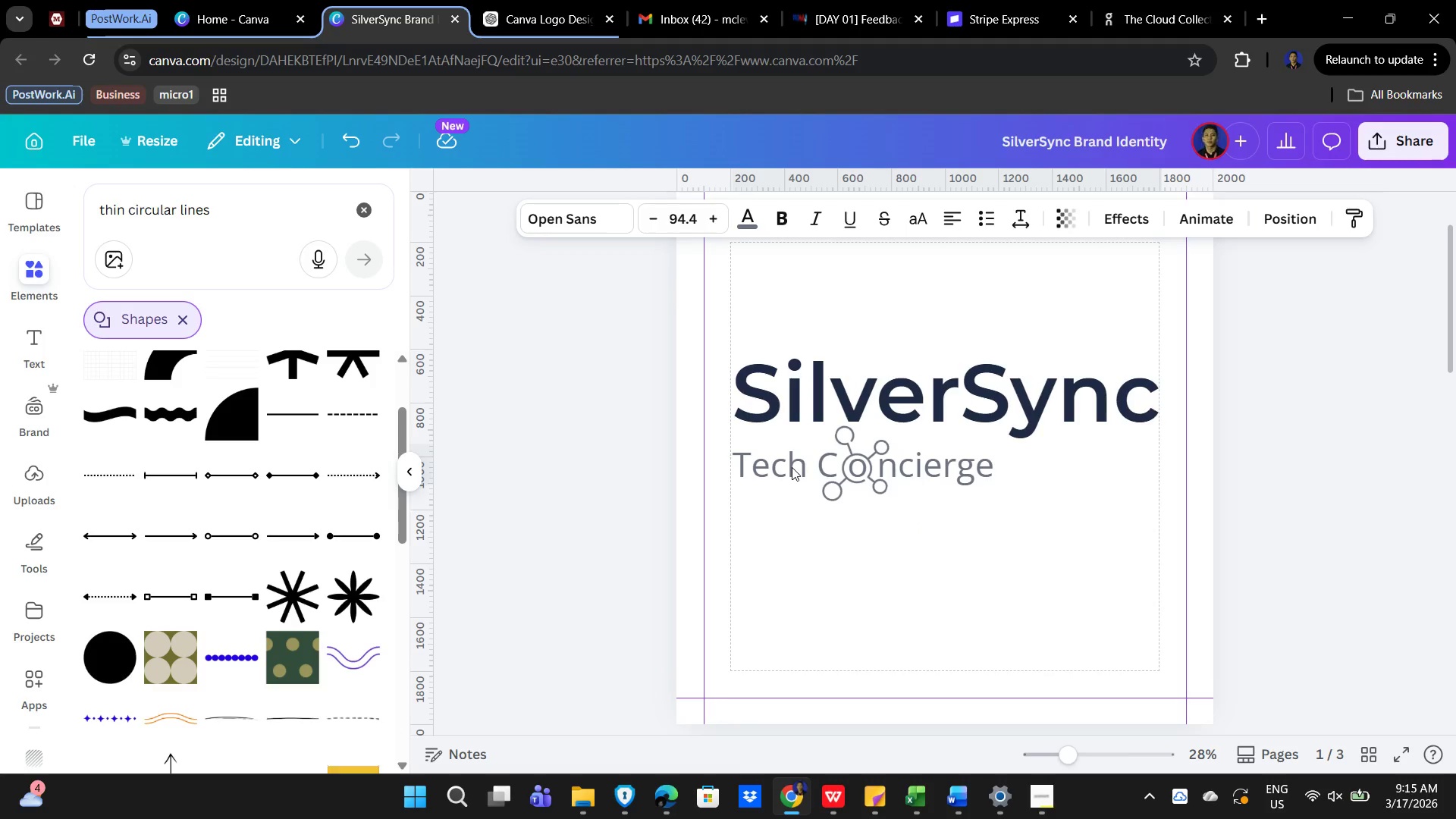 
key(ArrowRight)
 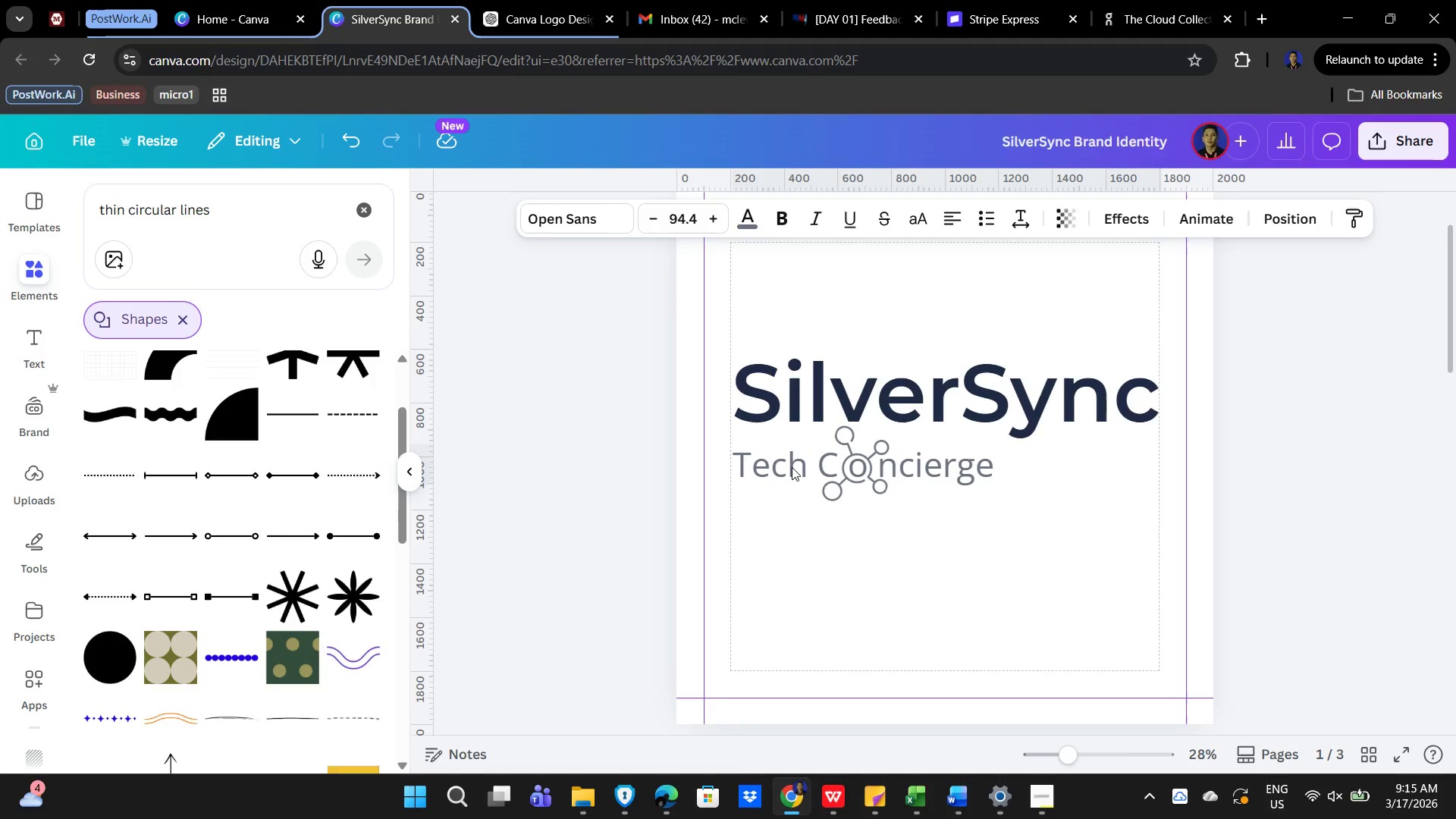 
key(ArrowRight)
 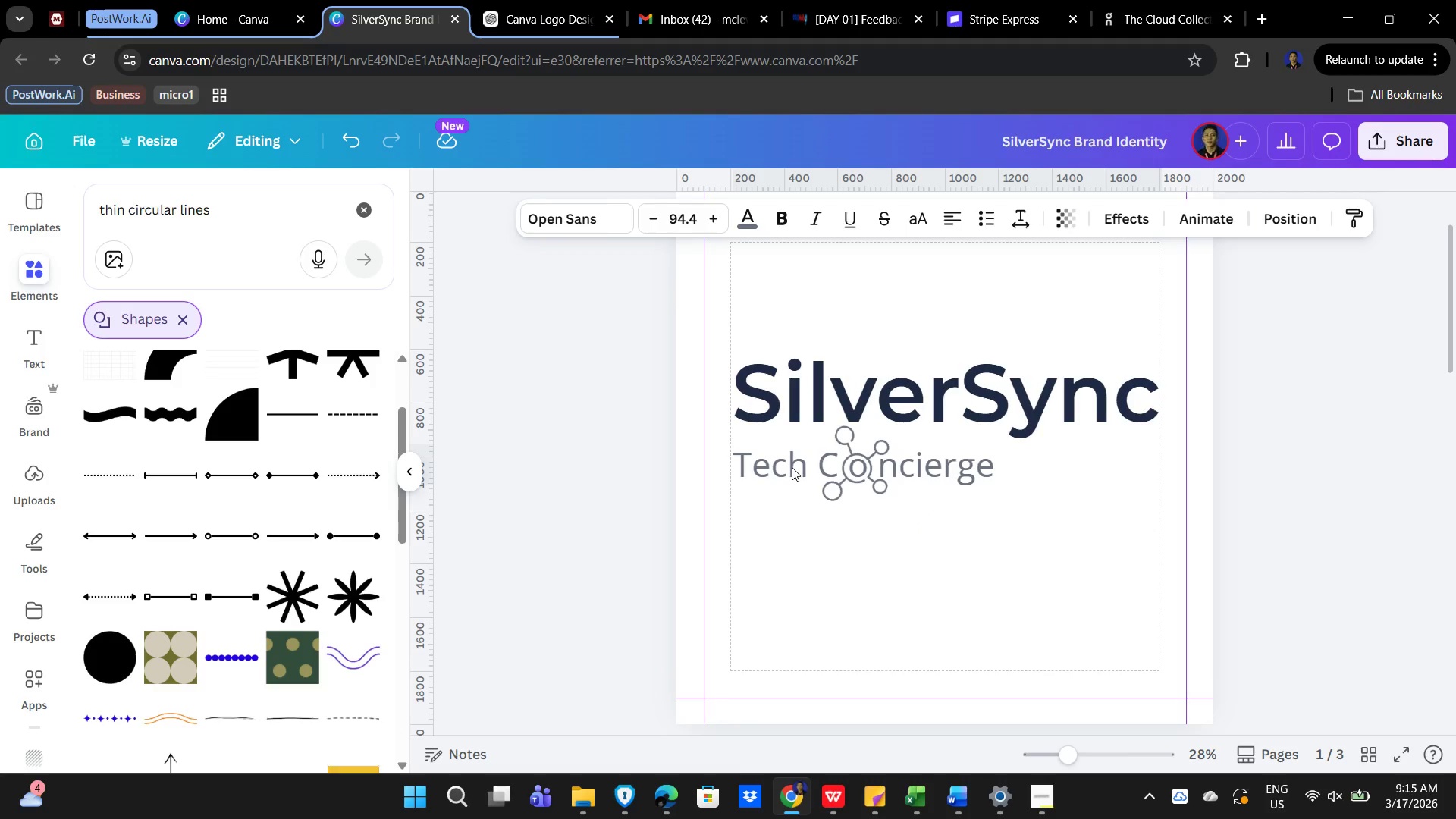 
key(ArrowRight)
 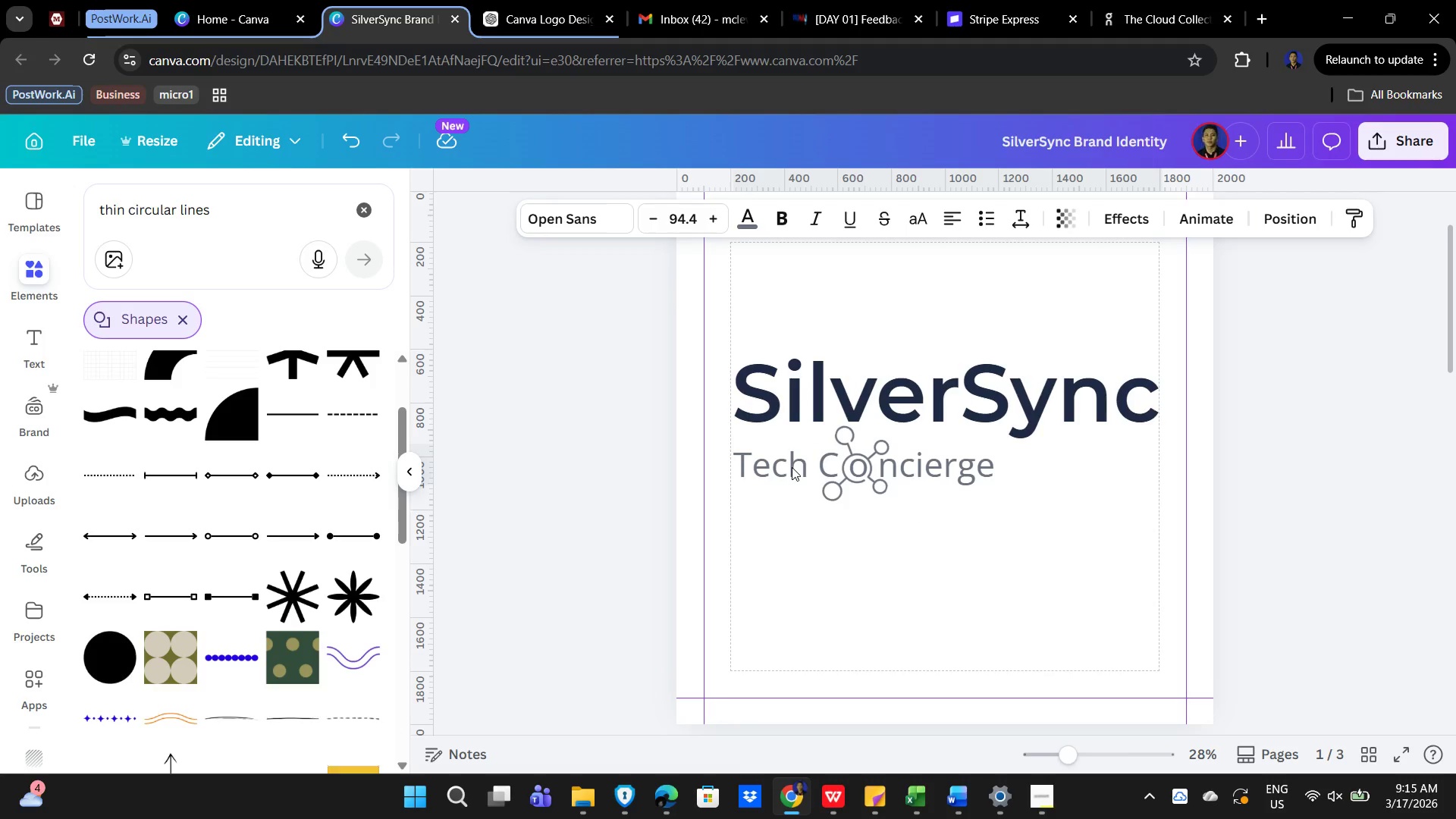 
hold_key(key=ArrowRight, duration=0.83)
 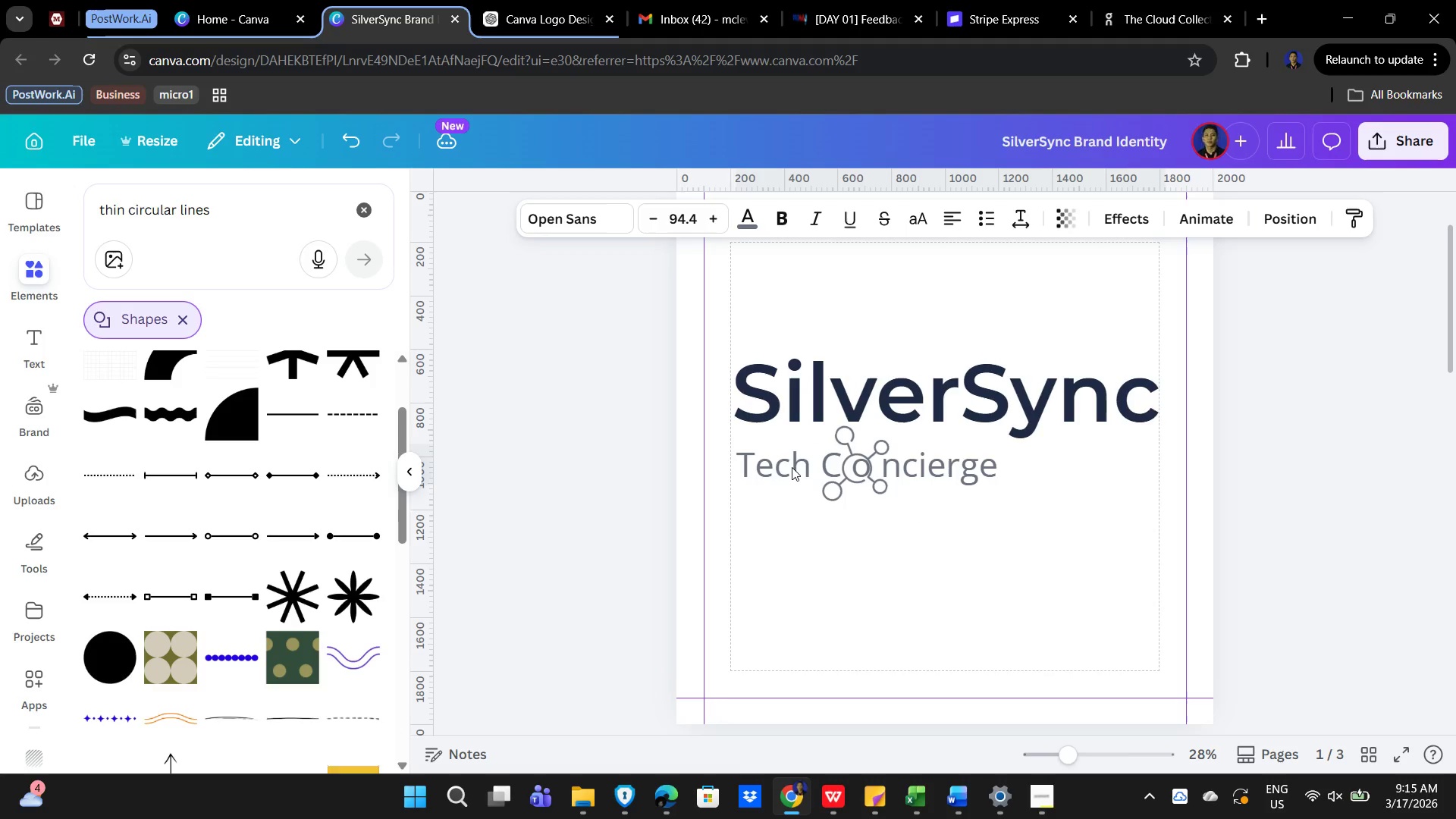 
key(ArrowUp)
 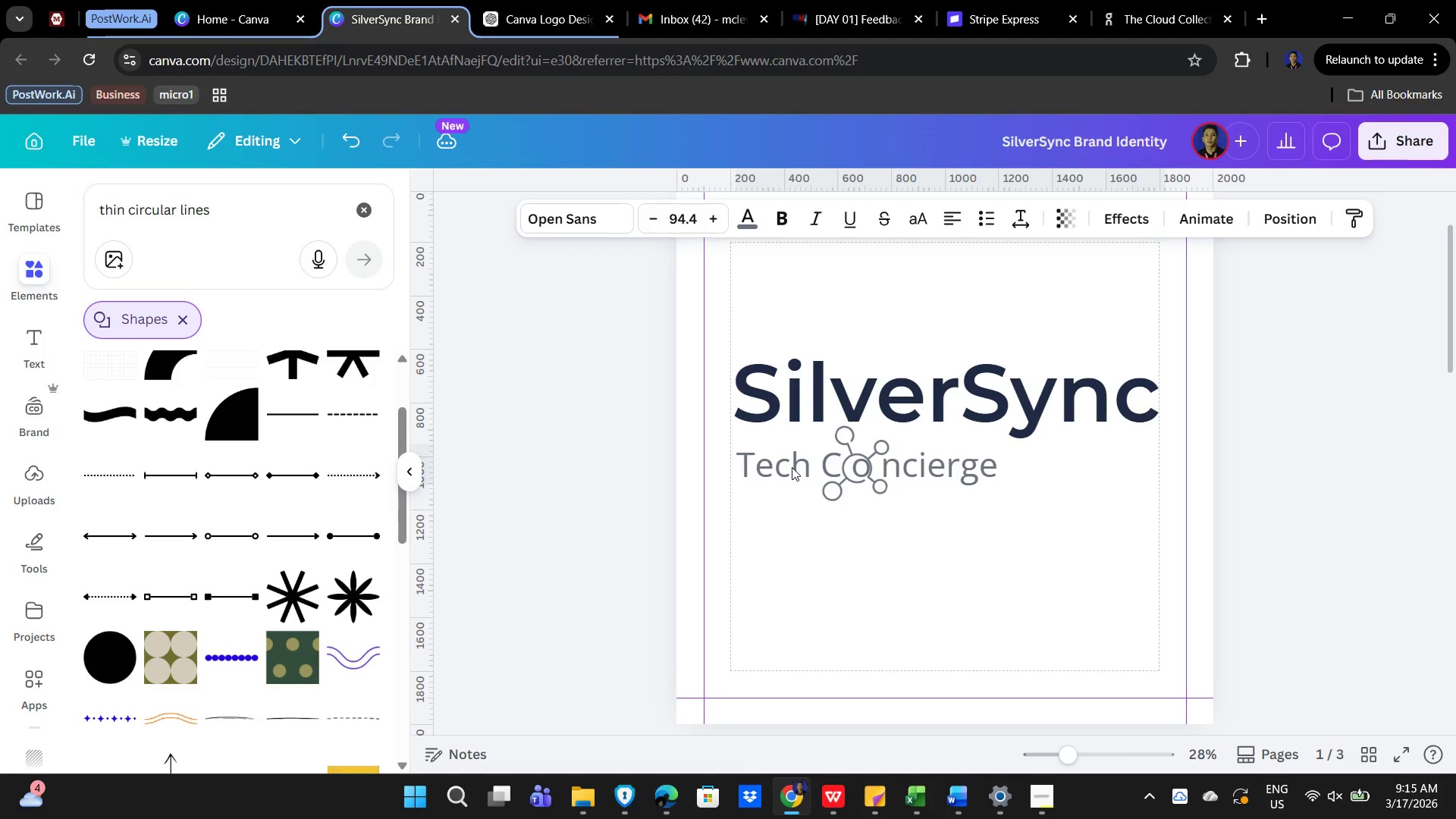 
key(ArrowUp)
 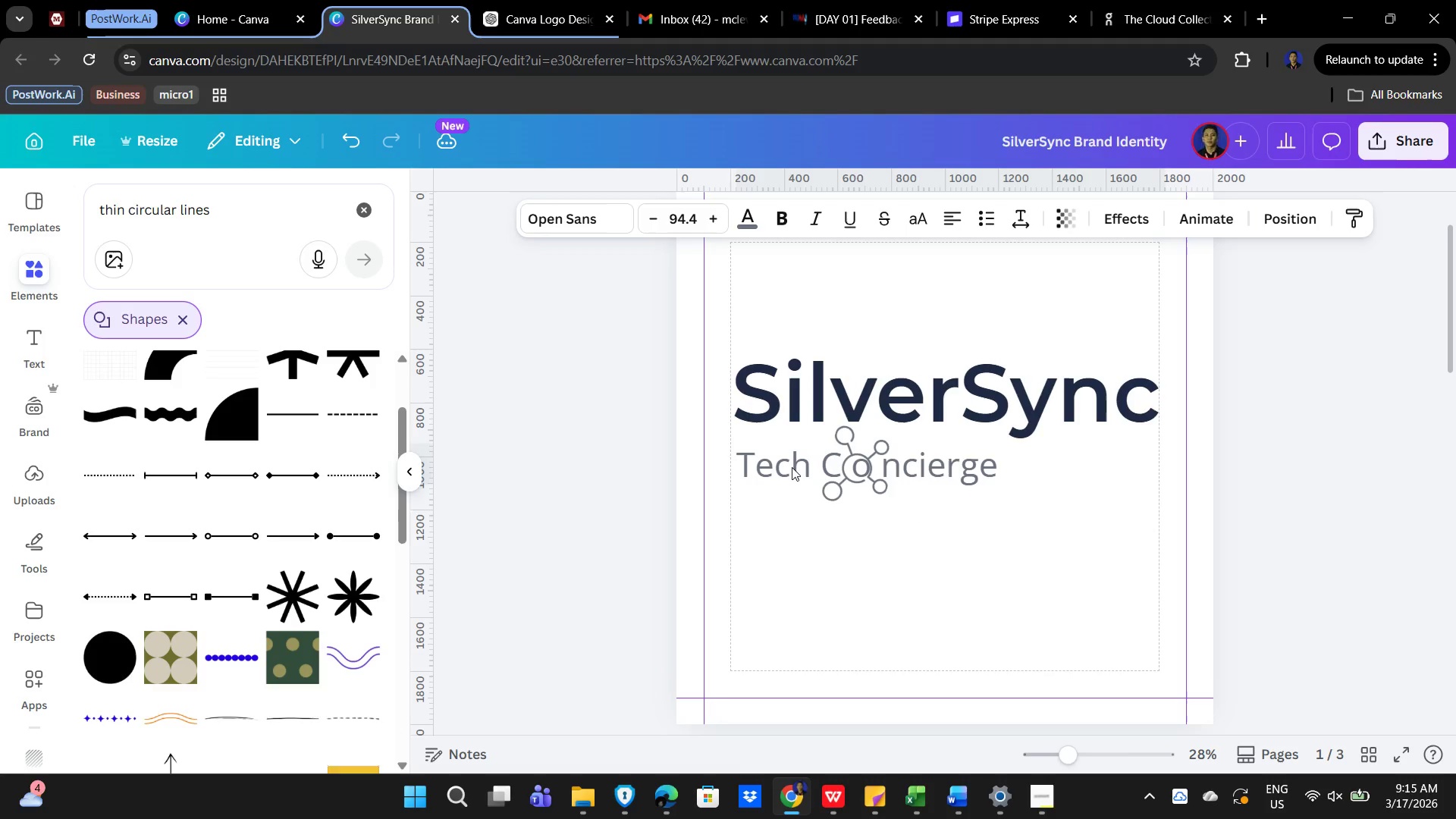 
key(ArrowUp)
 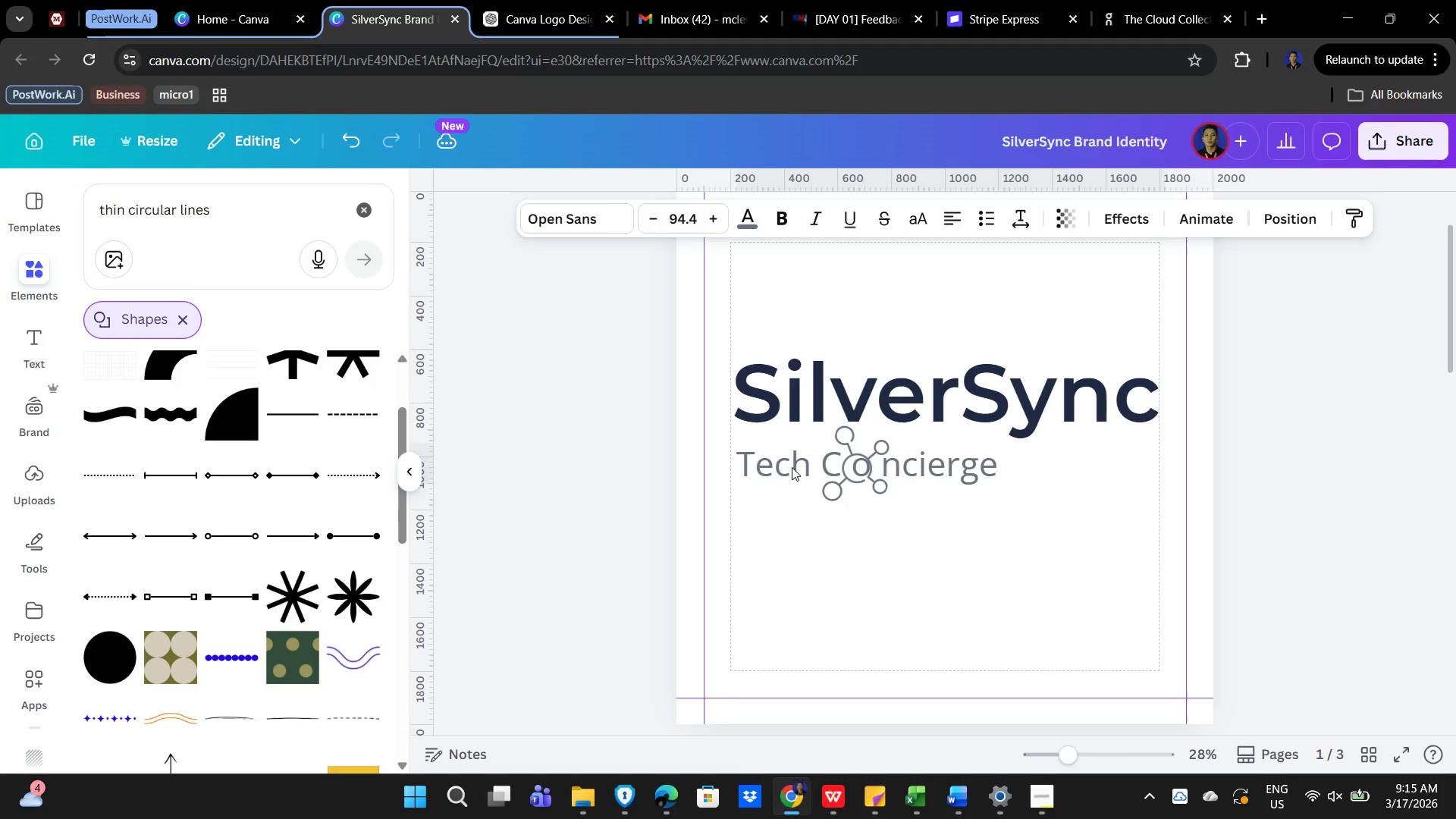 
key(ArrowUp)
 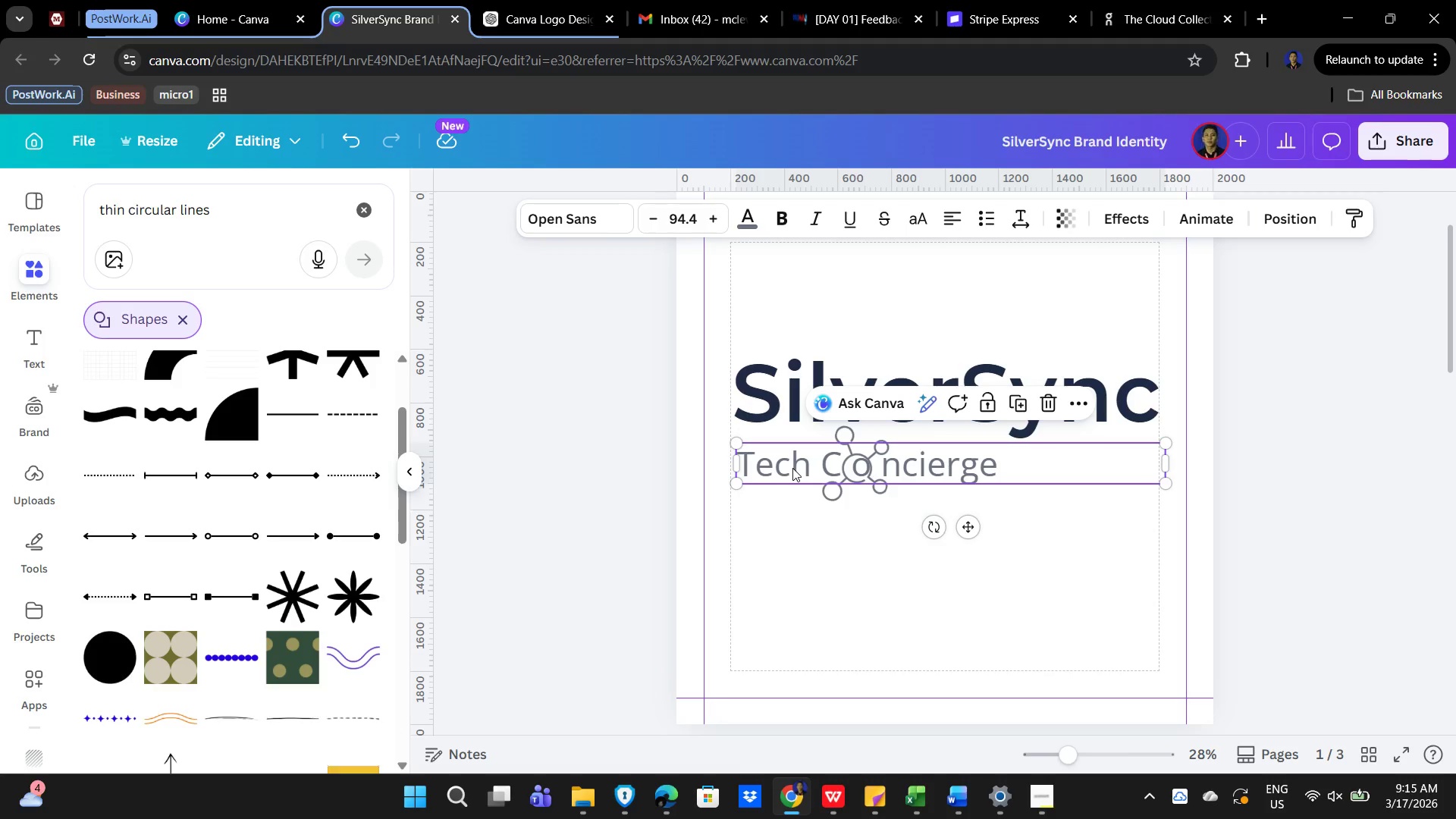 
wait(12.12)
 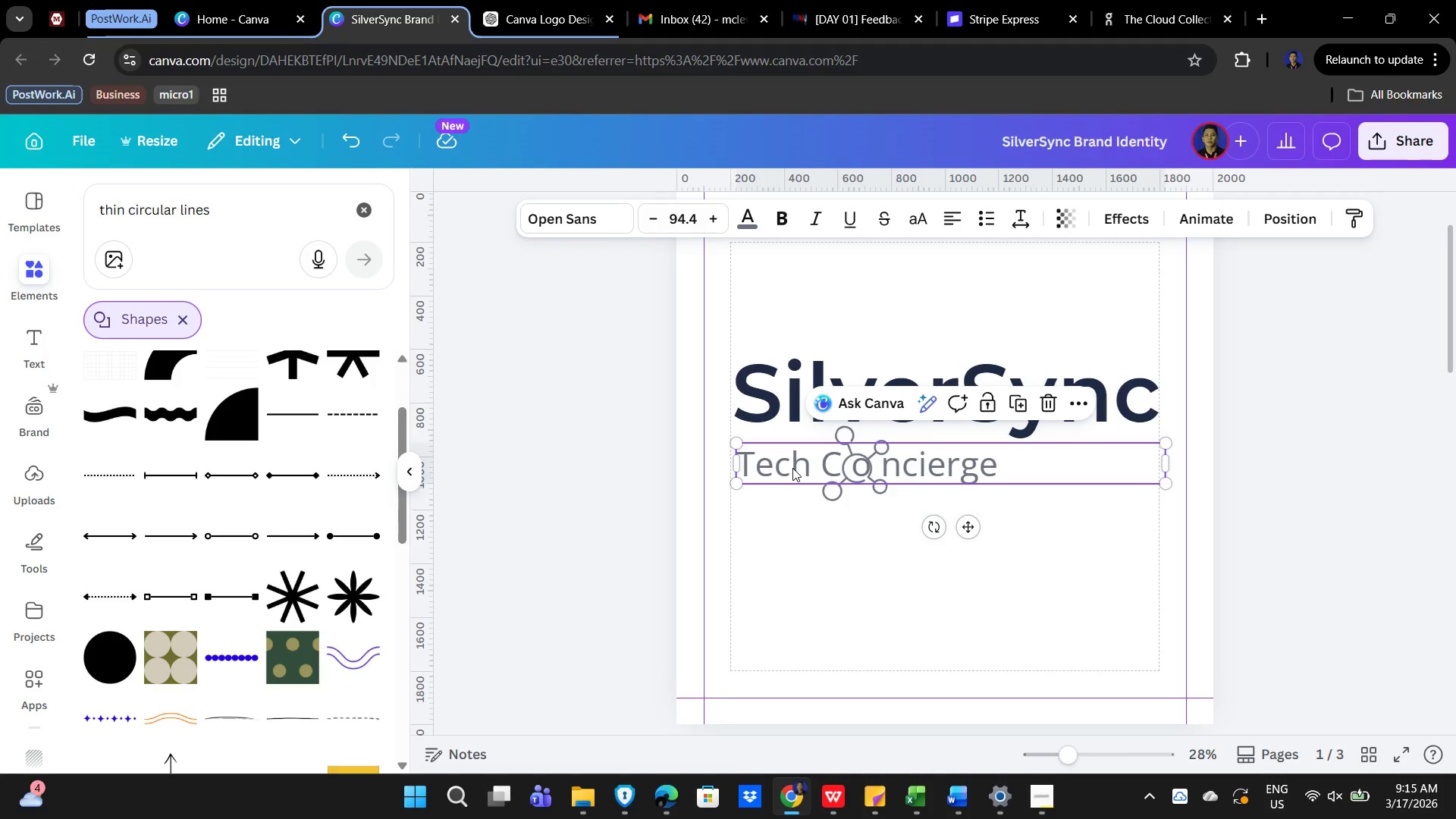 
left_click([887, 547])
 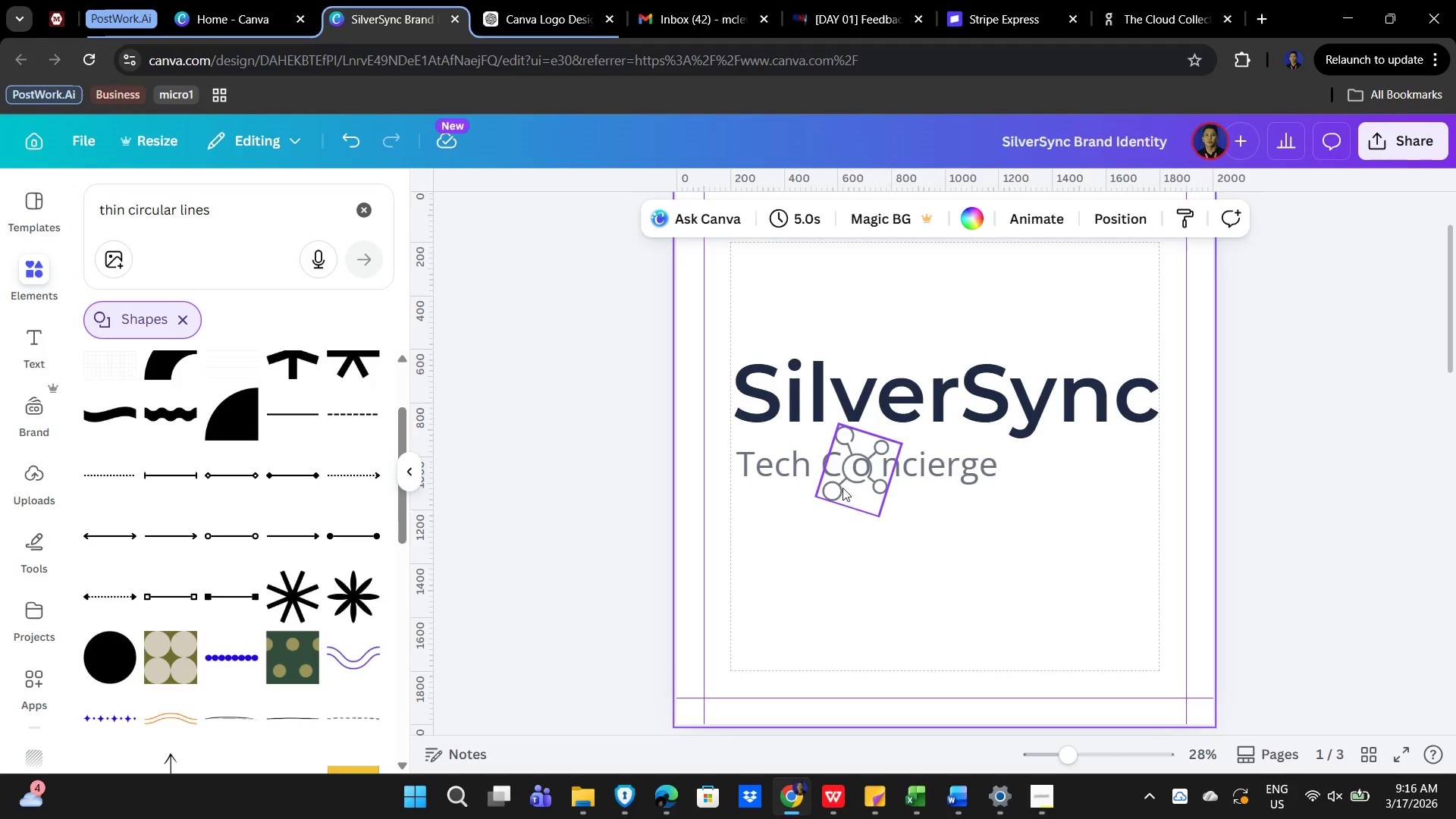 
left_click([843, 488])
 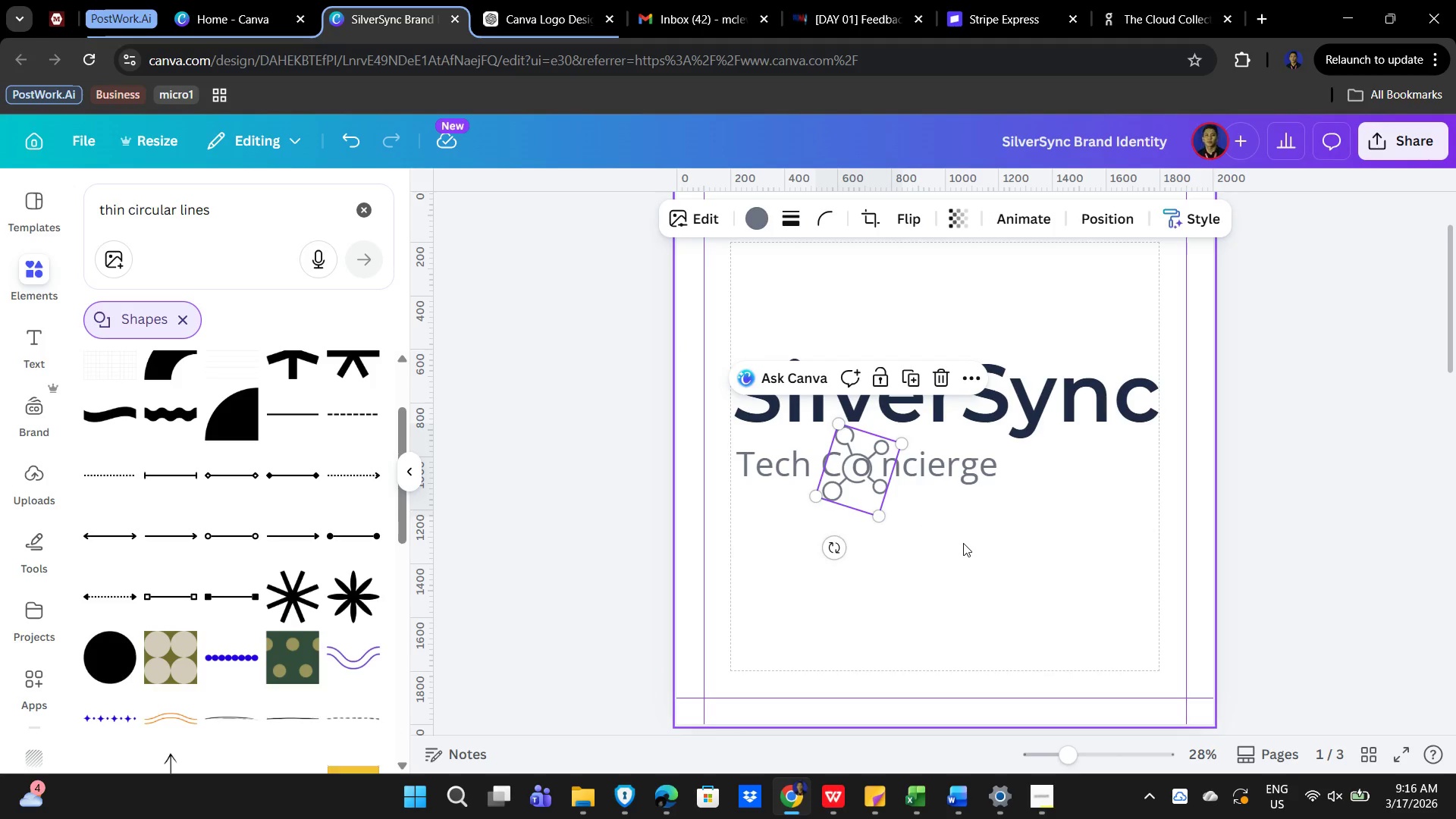 
hold_key(key=ArrowRight, duration=0.42)
 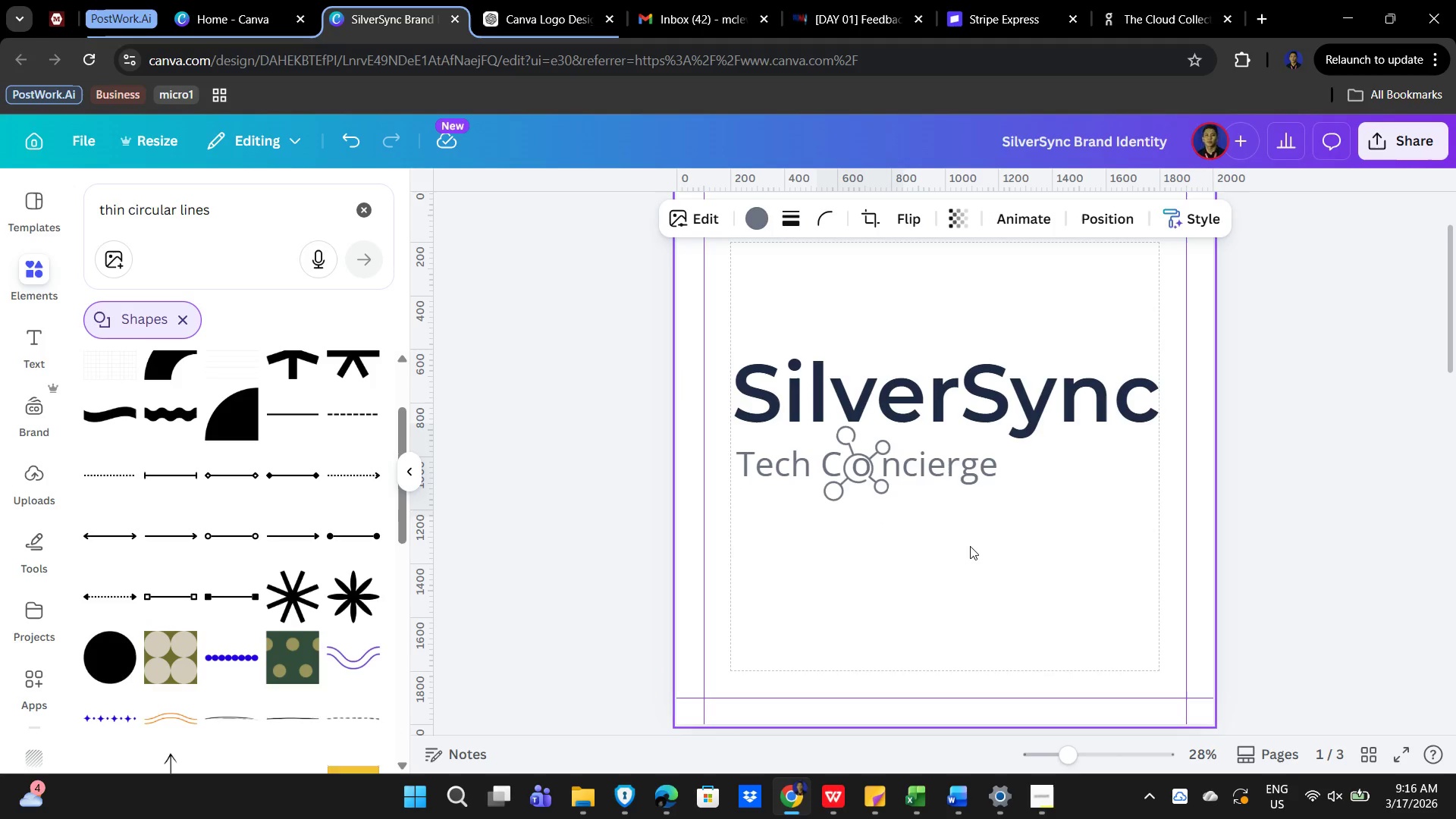 
key(ArrowRight)
 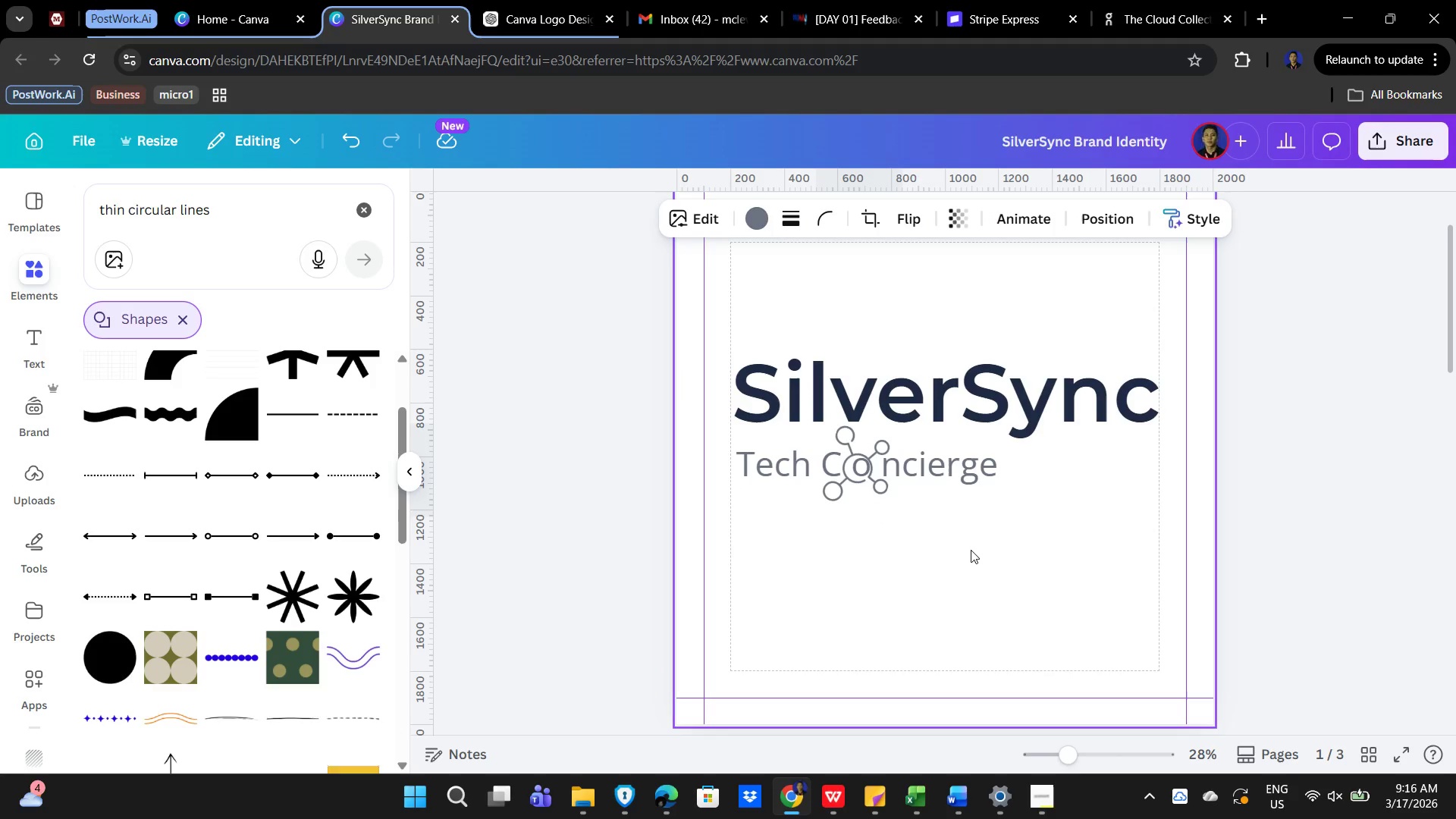 
key(ArrowRight)
 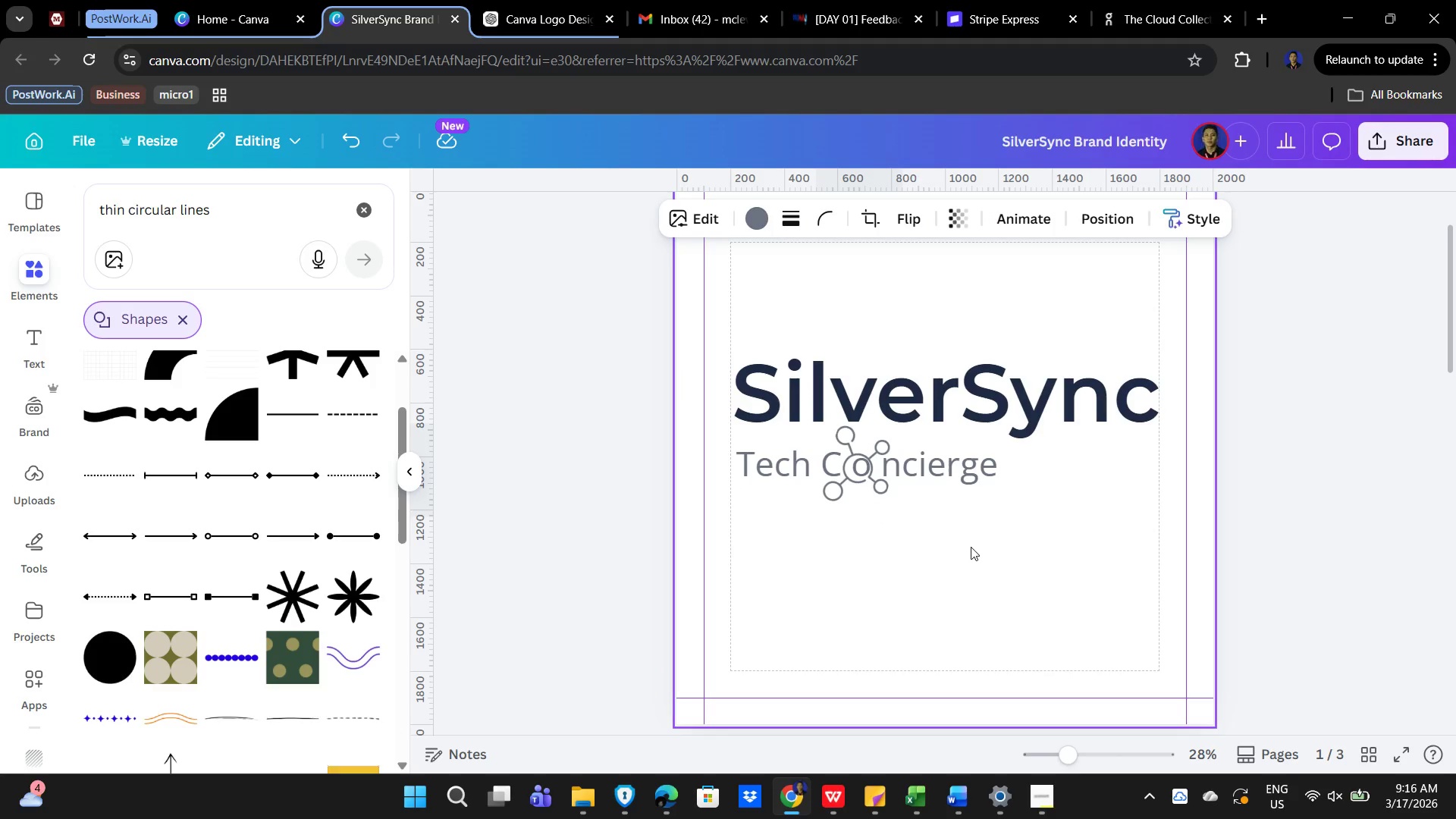 
key(ArrowRight)
 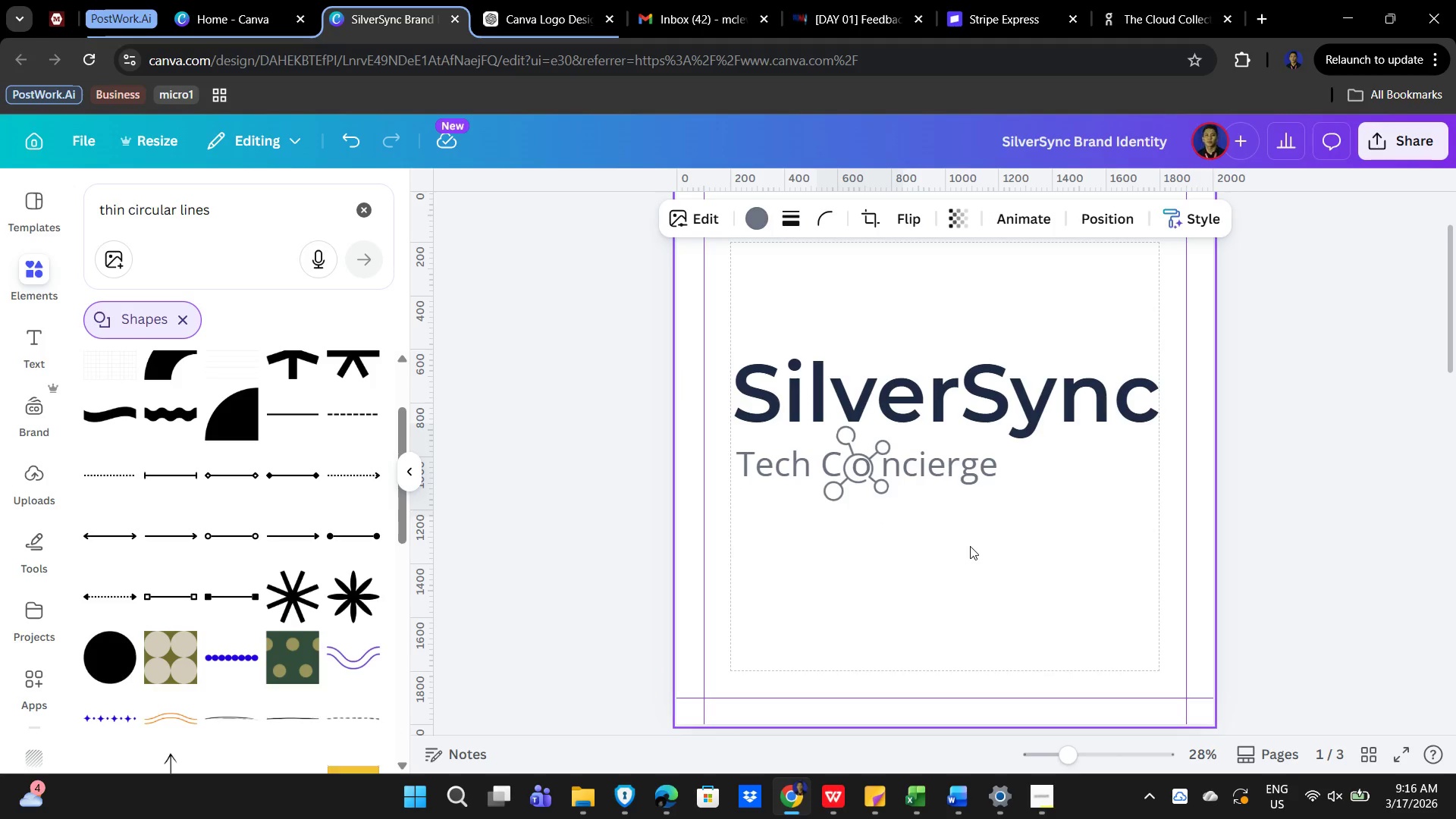 
hold_key(key=ArrowRight, duration=0.8)
 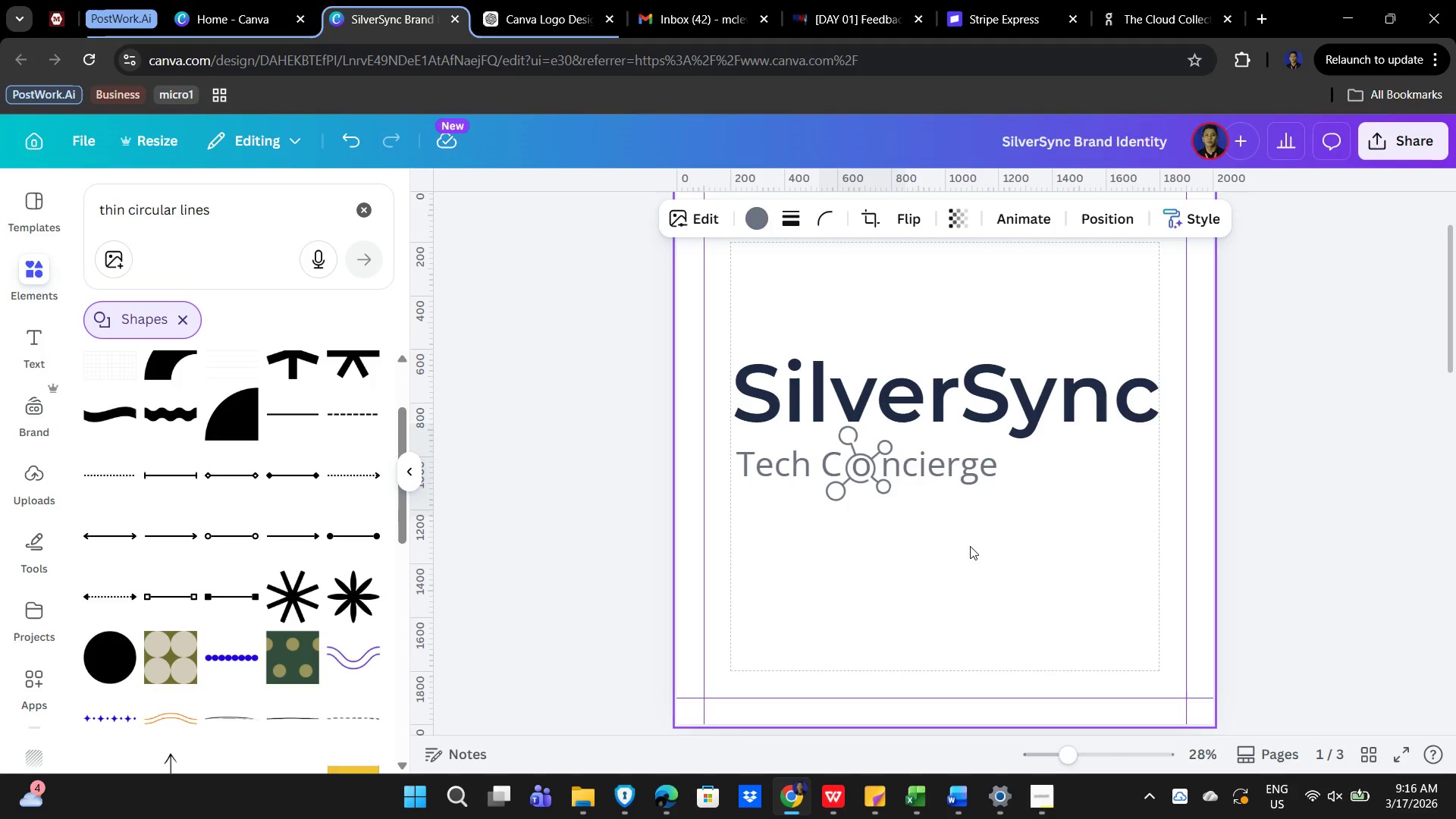 
key(ArrowUp)
 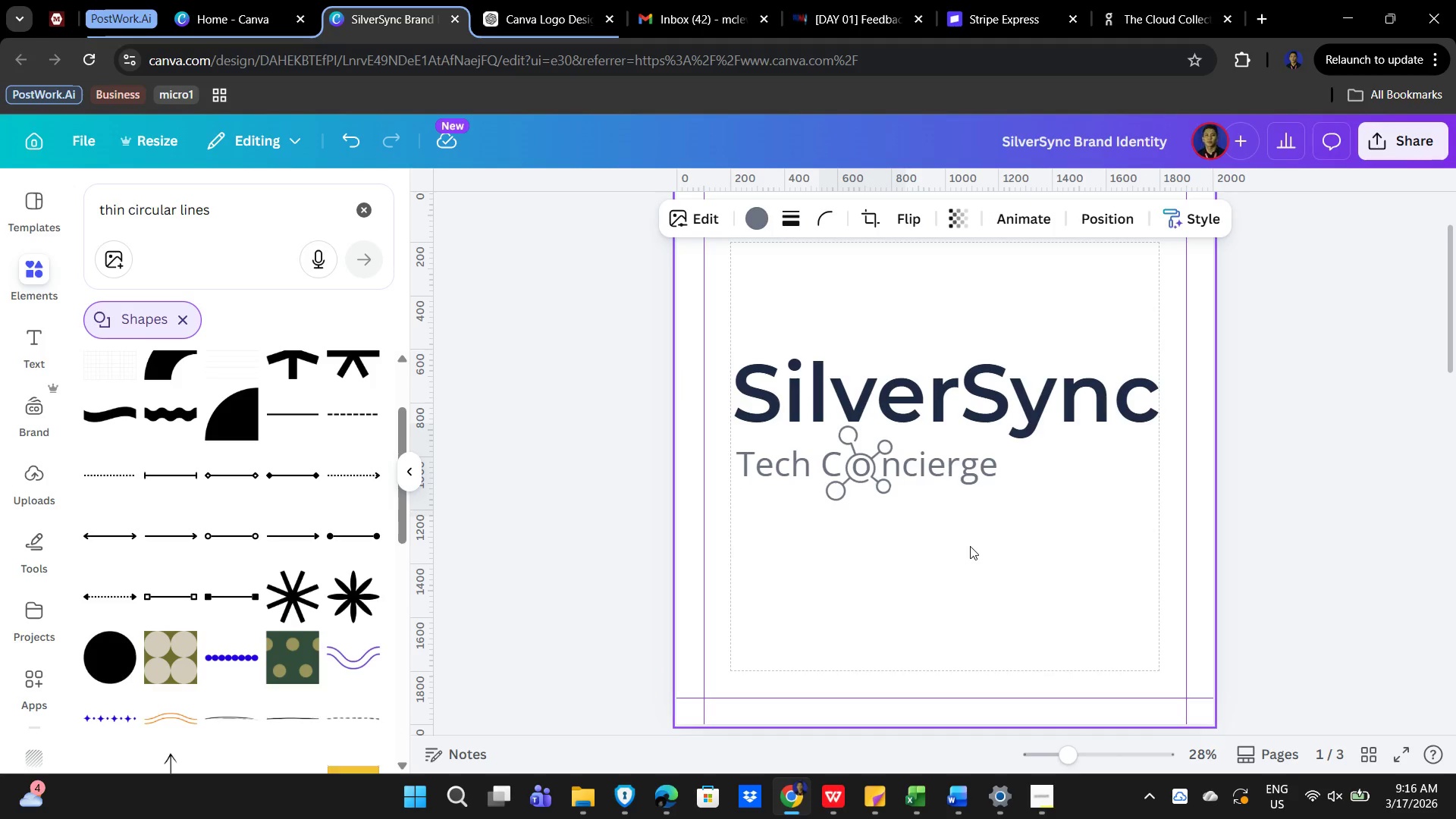 
key(ArrowUp)
 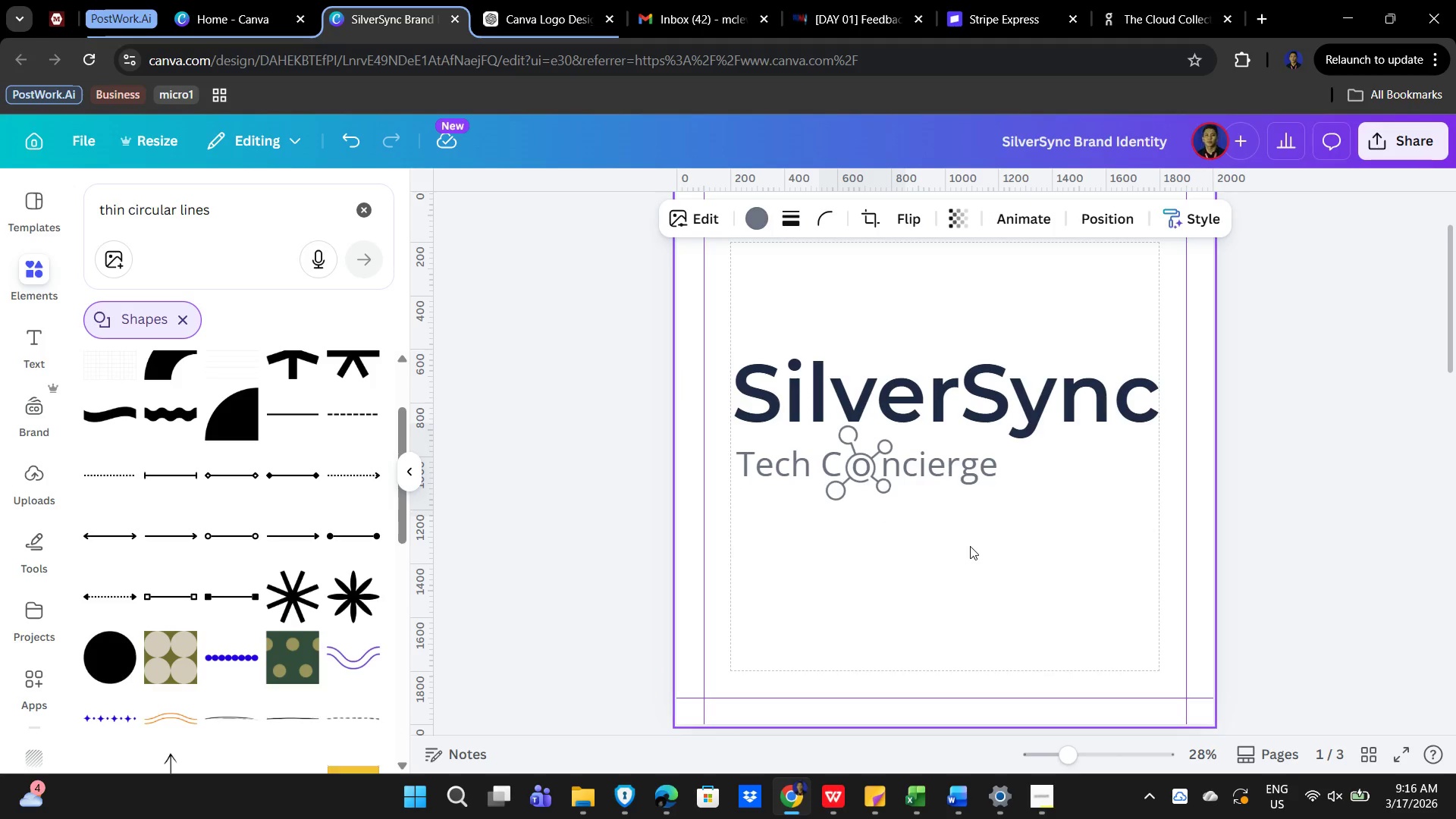 
key(ArrowUp)
 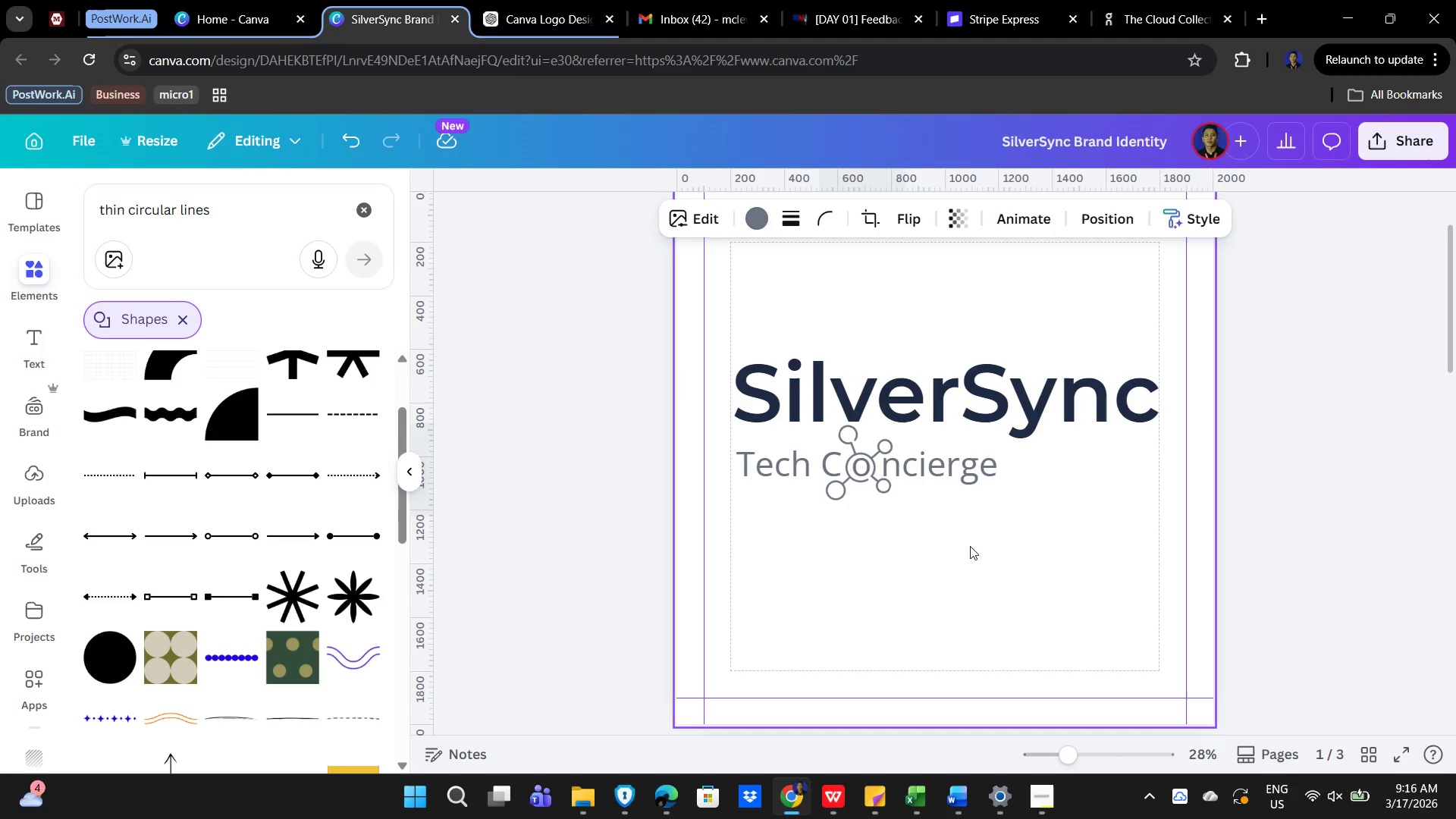 
key(ArrowUp)
 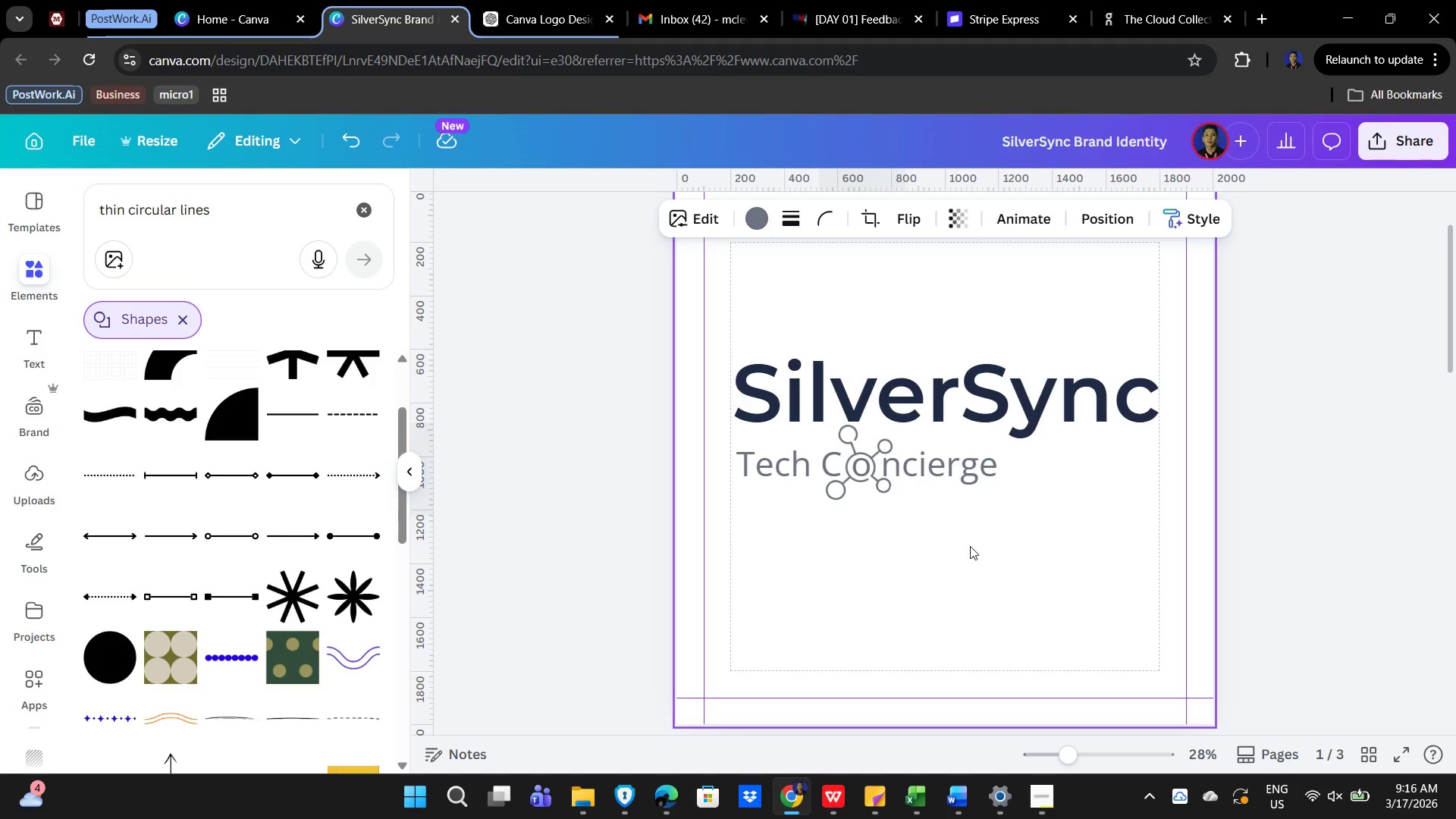 
key(ArrowUp)
 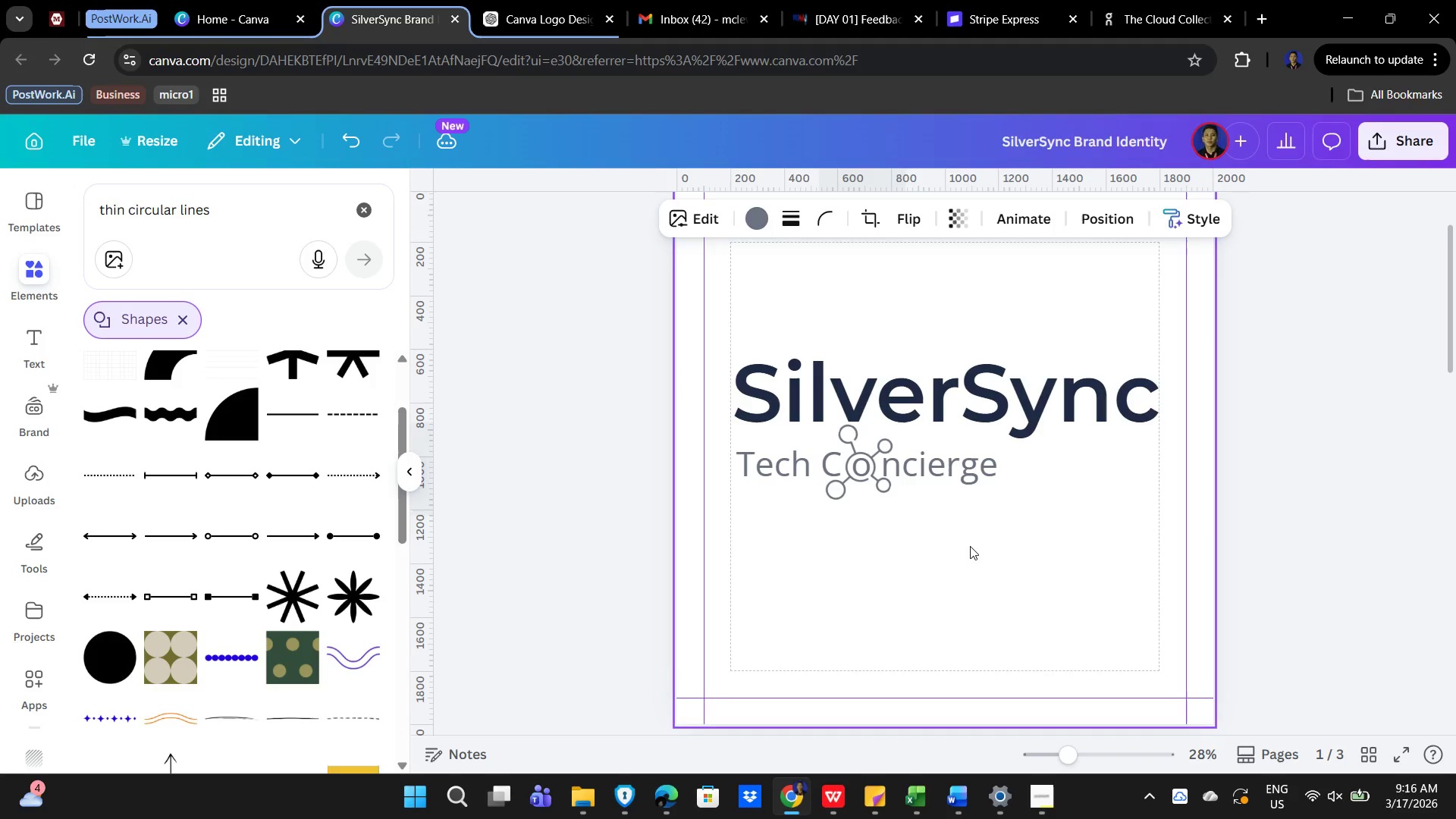 
key(ArrowRight)
 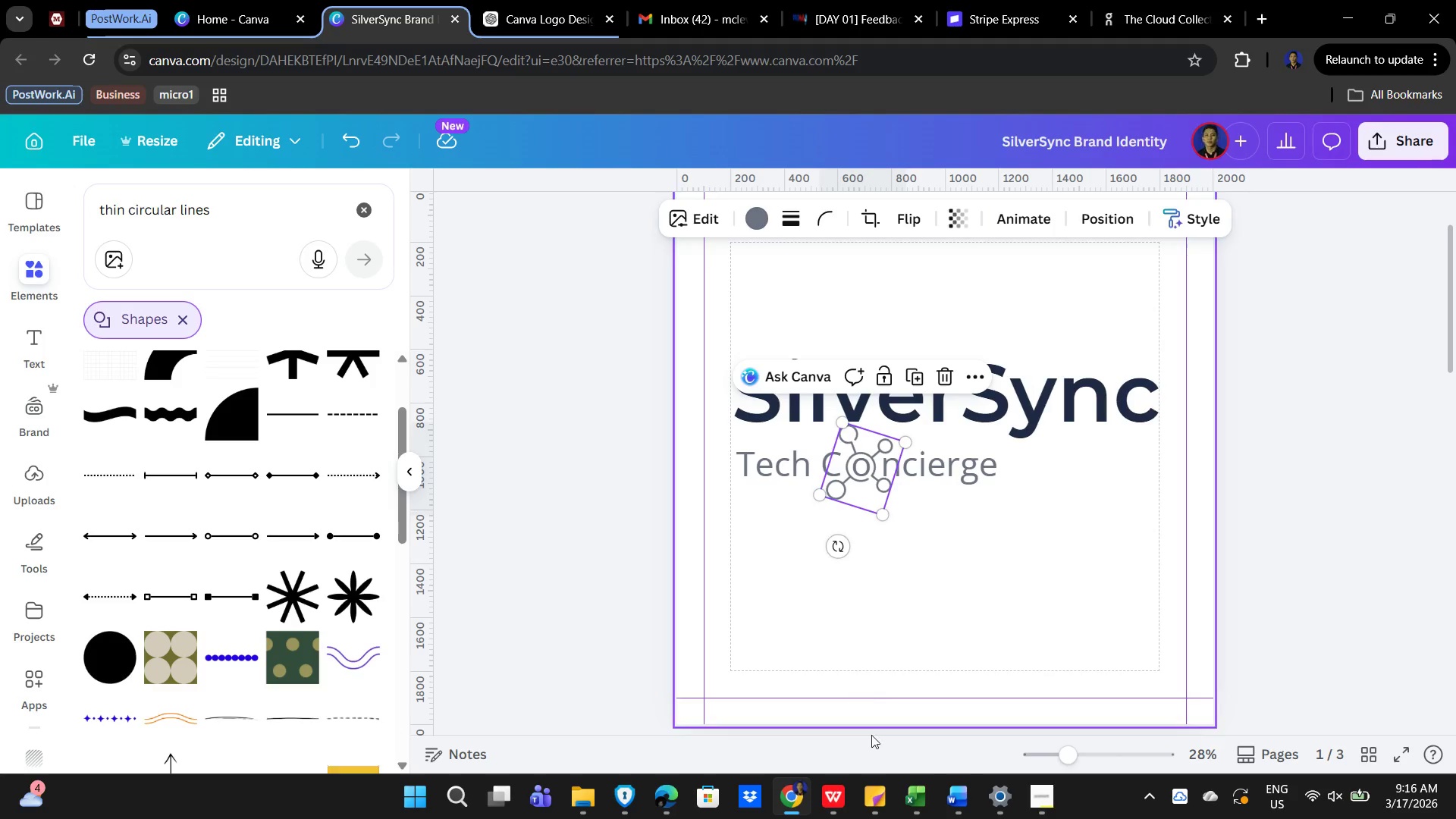 
wait(7.11)
 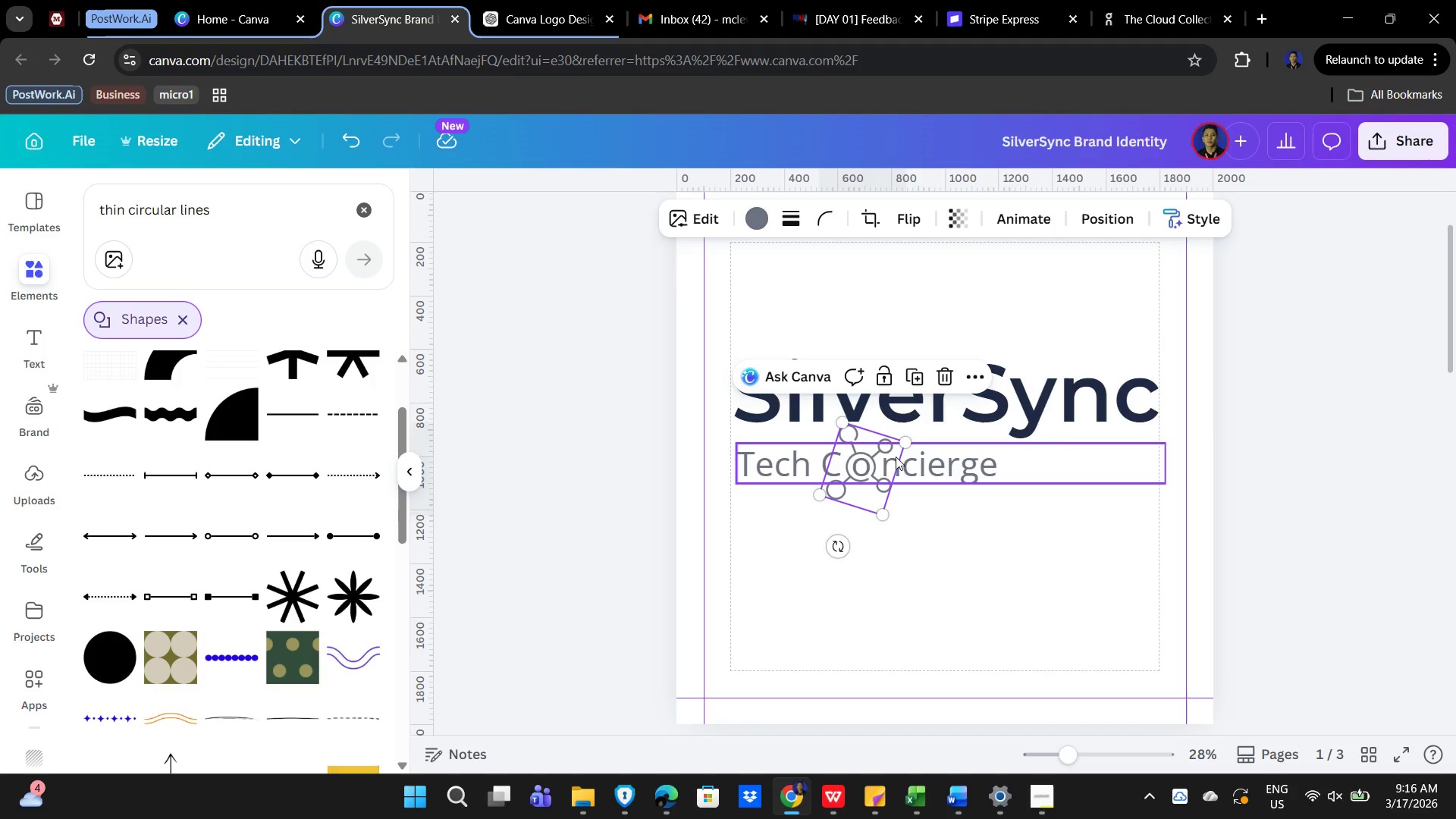 
left_click([1037, 805])